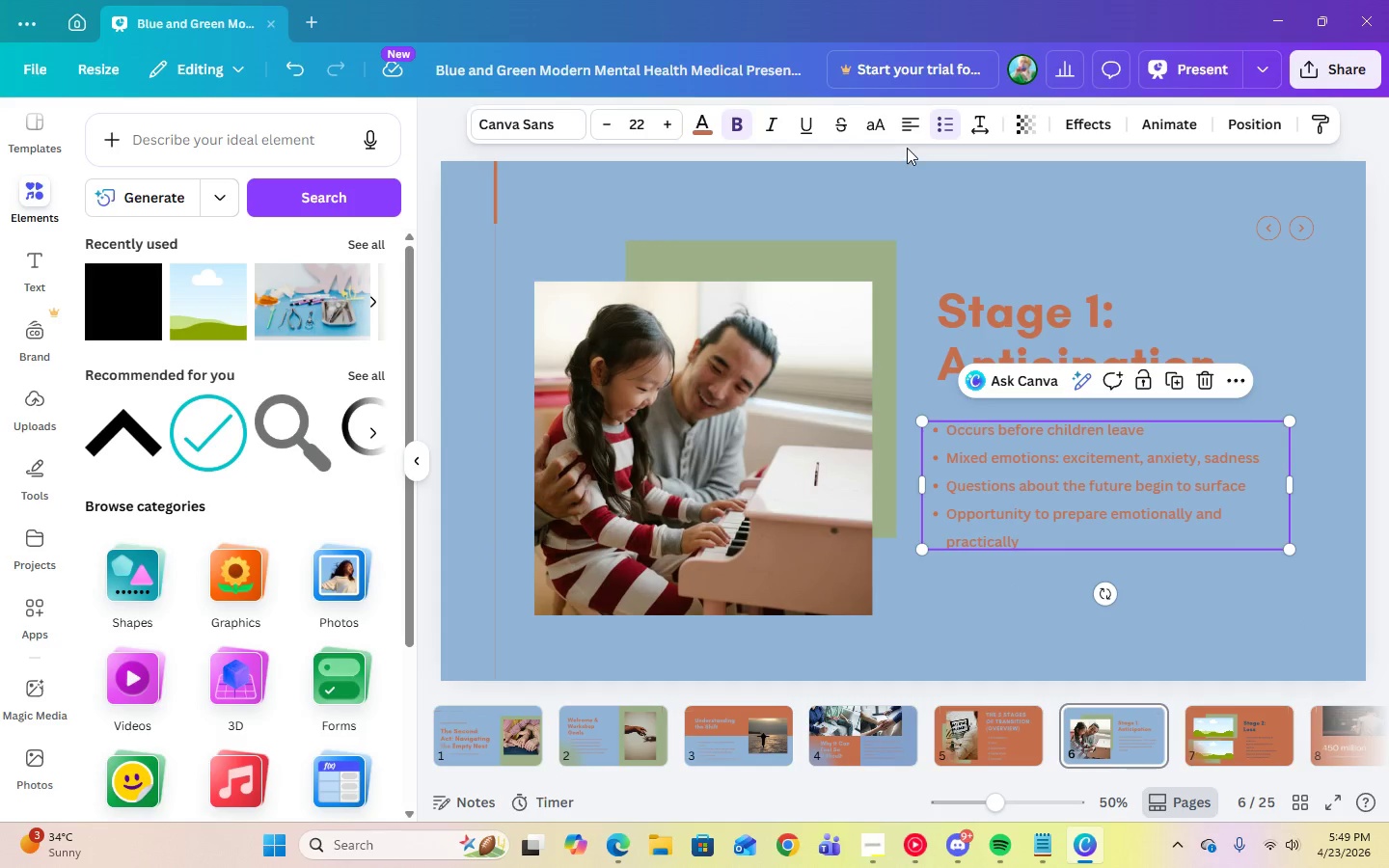 
left_click([982, 126])
 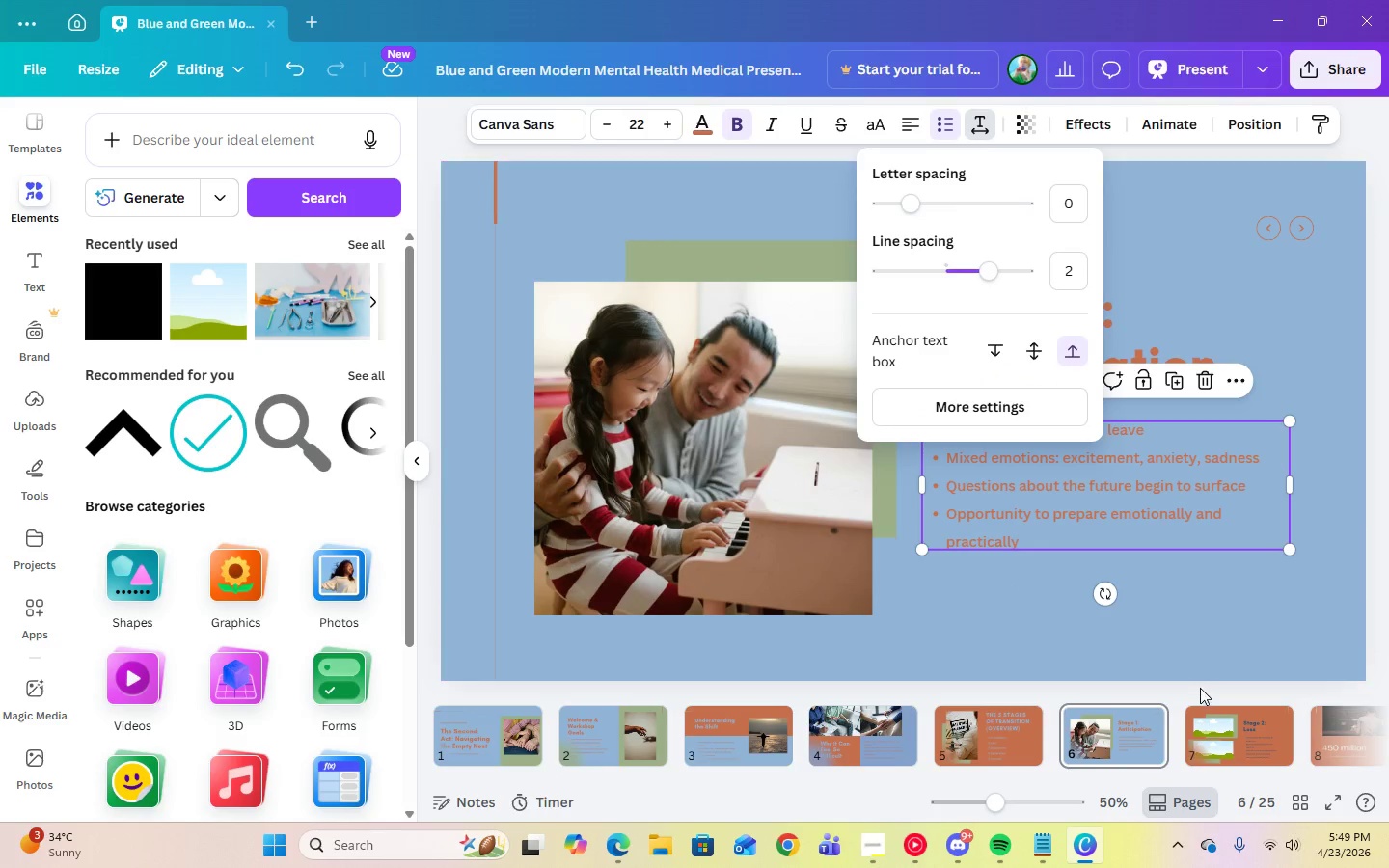 
left_click([1214, 736])
 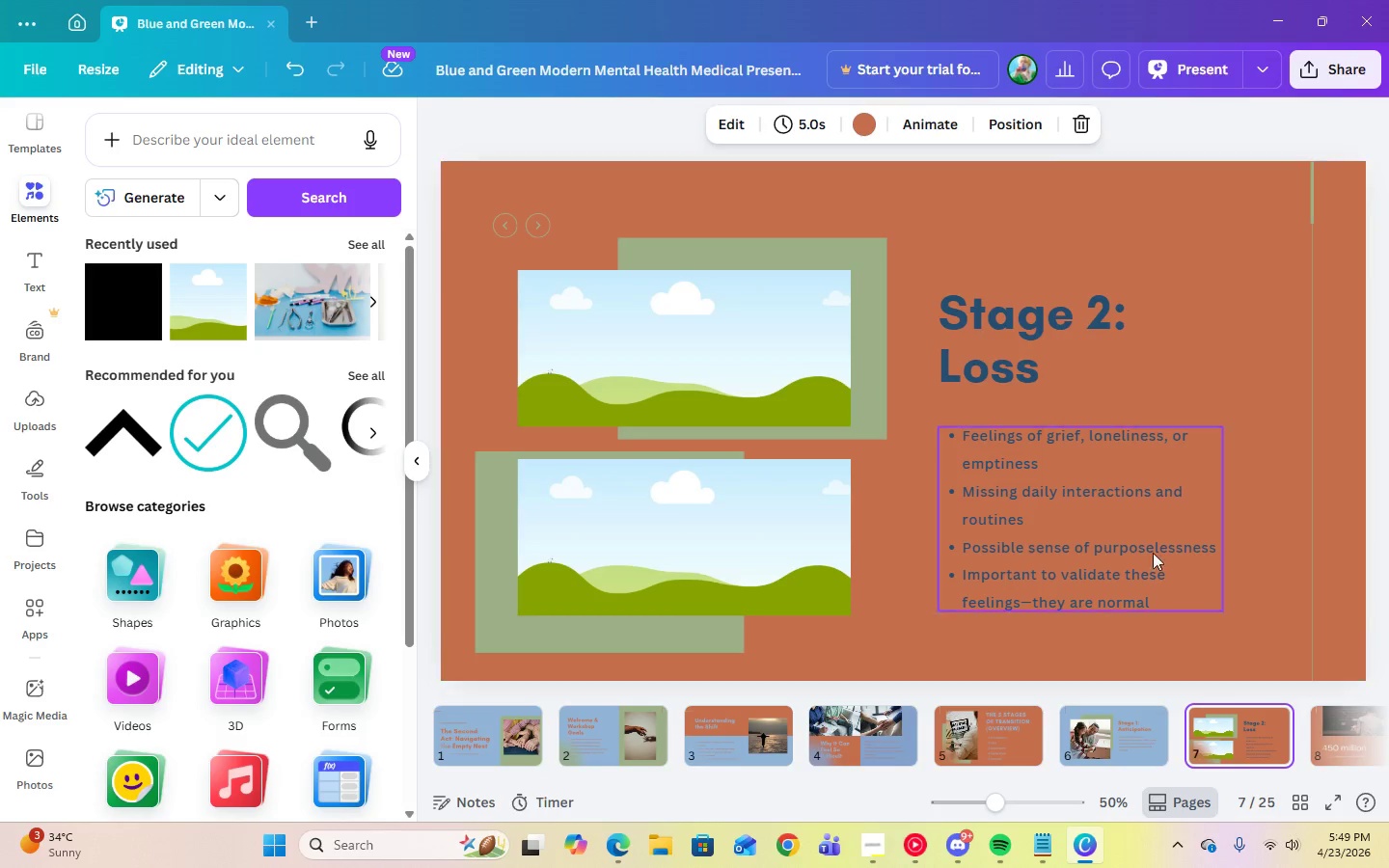 
left_click([1145, 536])
 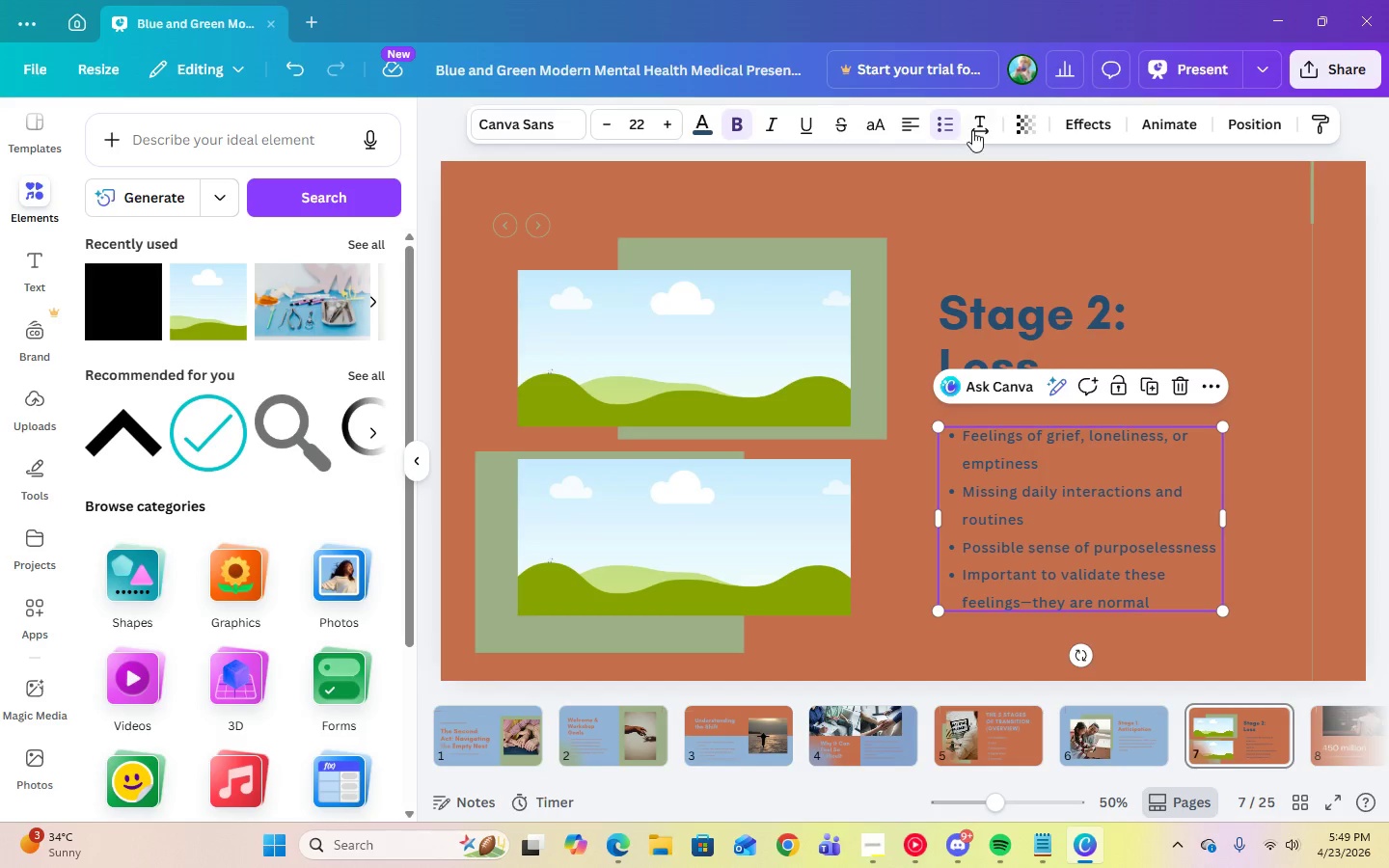 
left_click([980, 129])
 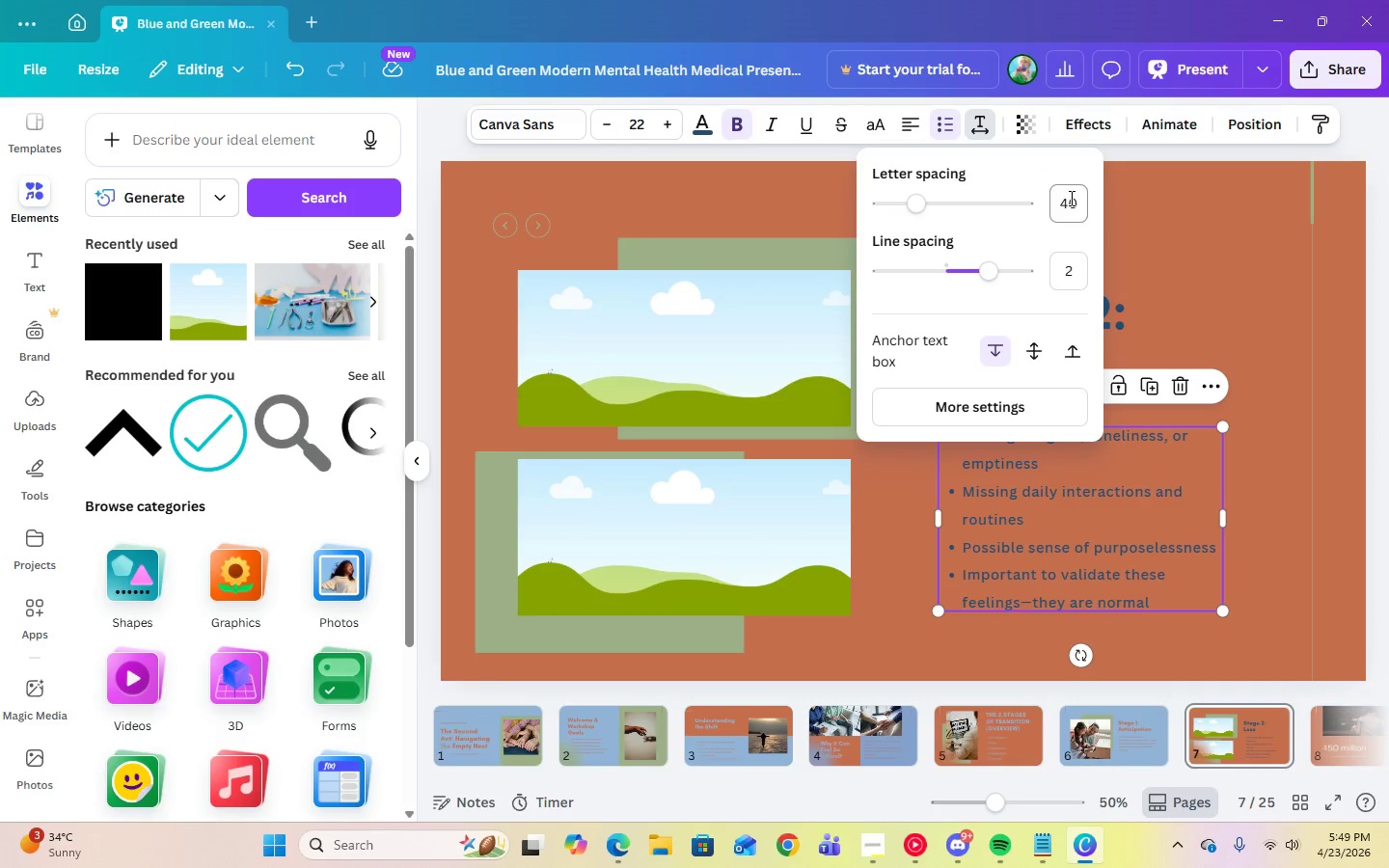 
left_click([1070, 198])
 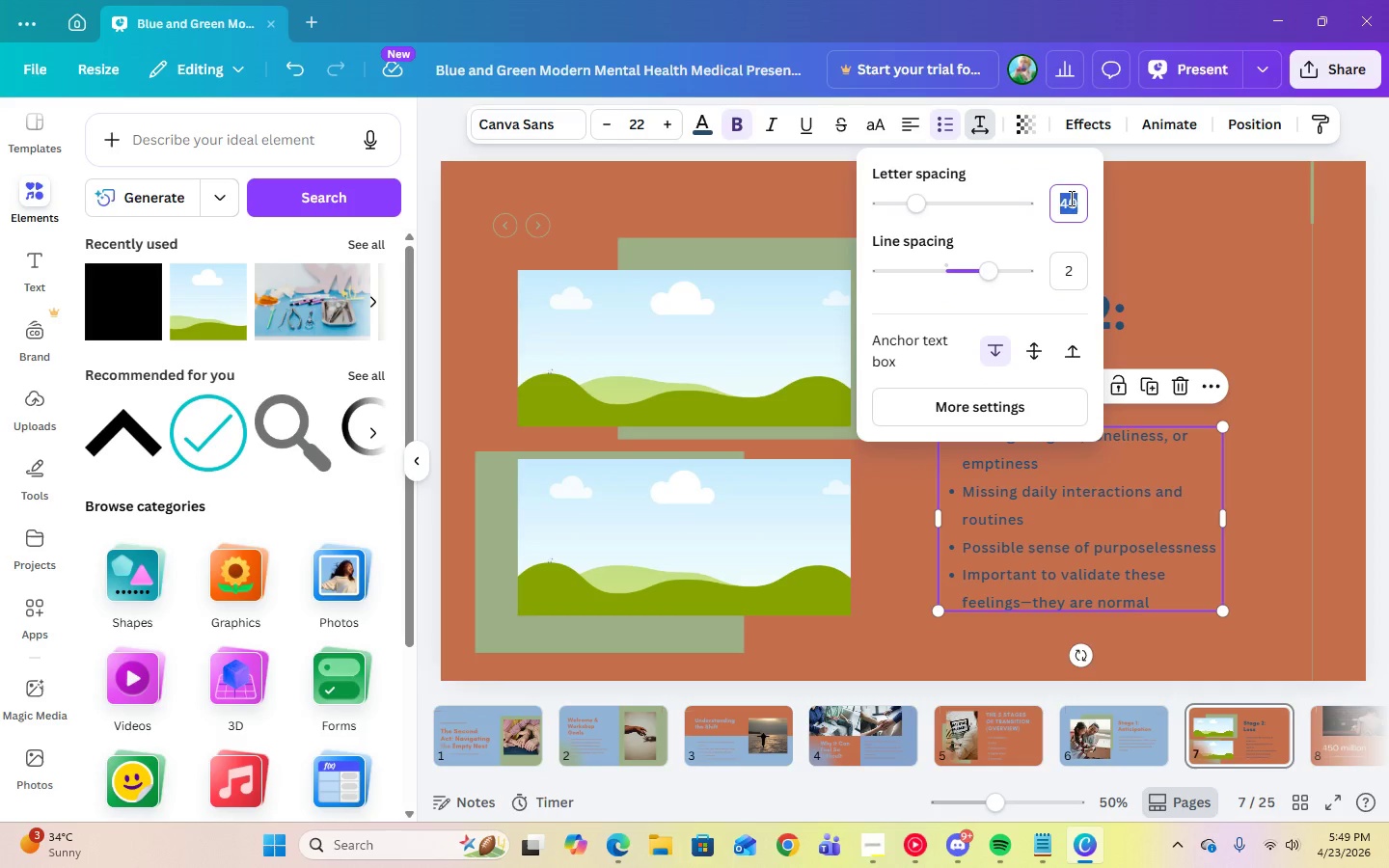 
key(Numpad0)
 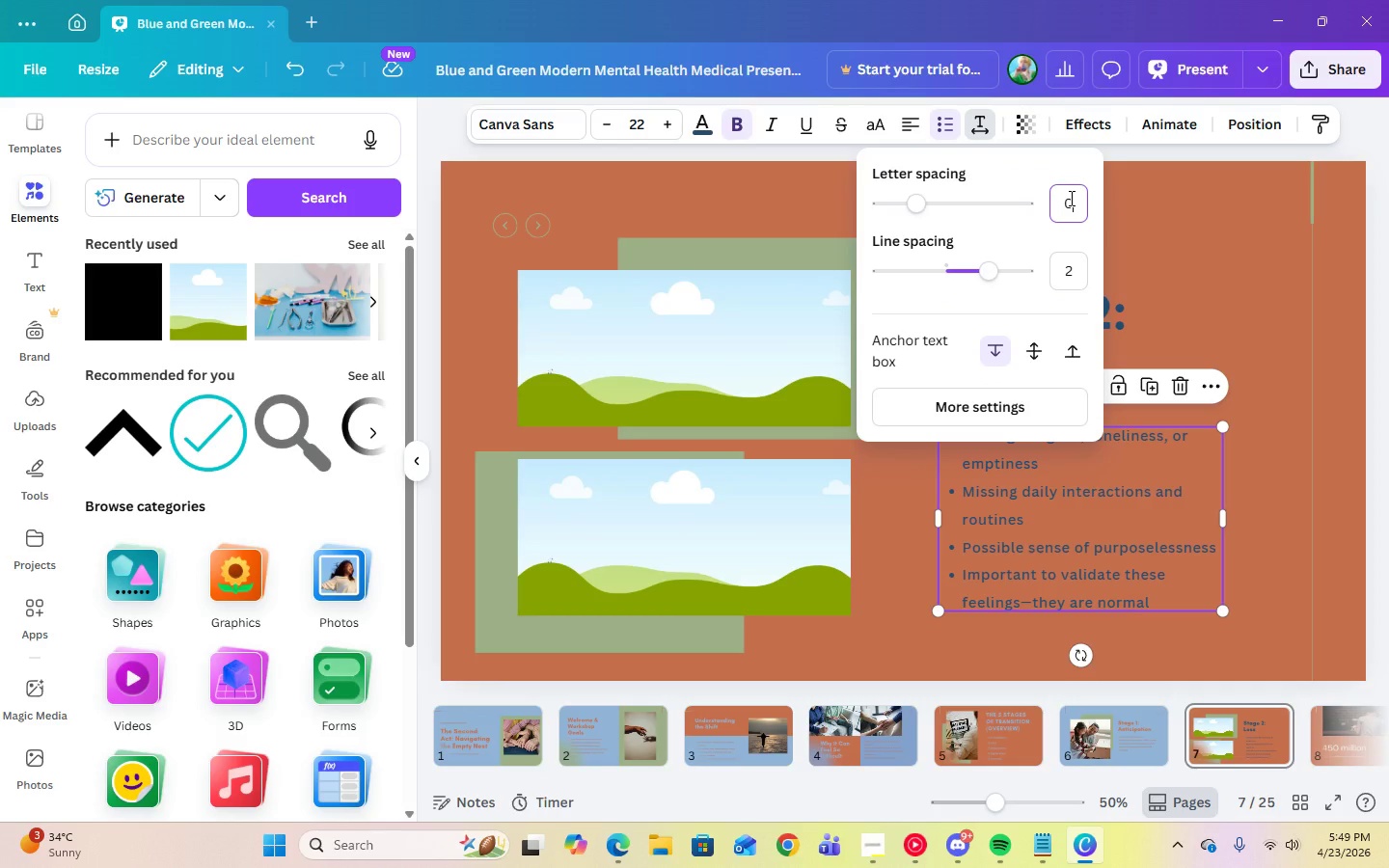 
key(Enter)
 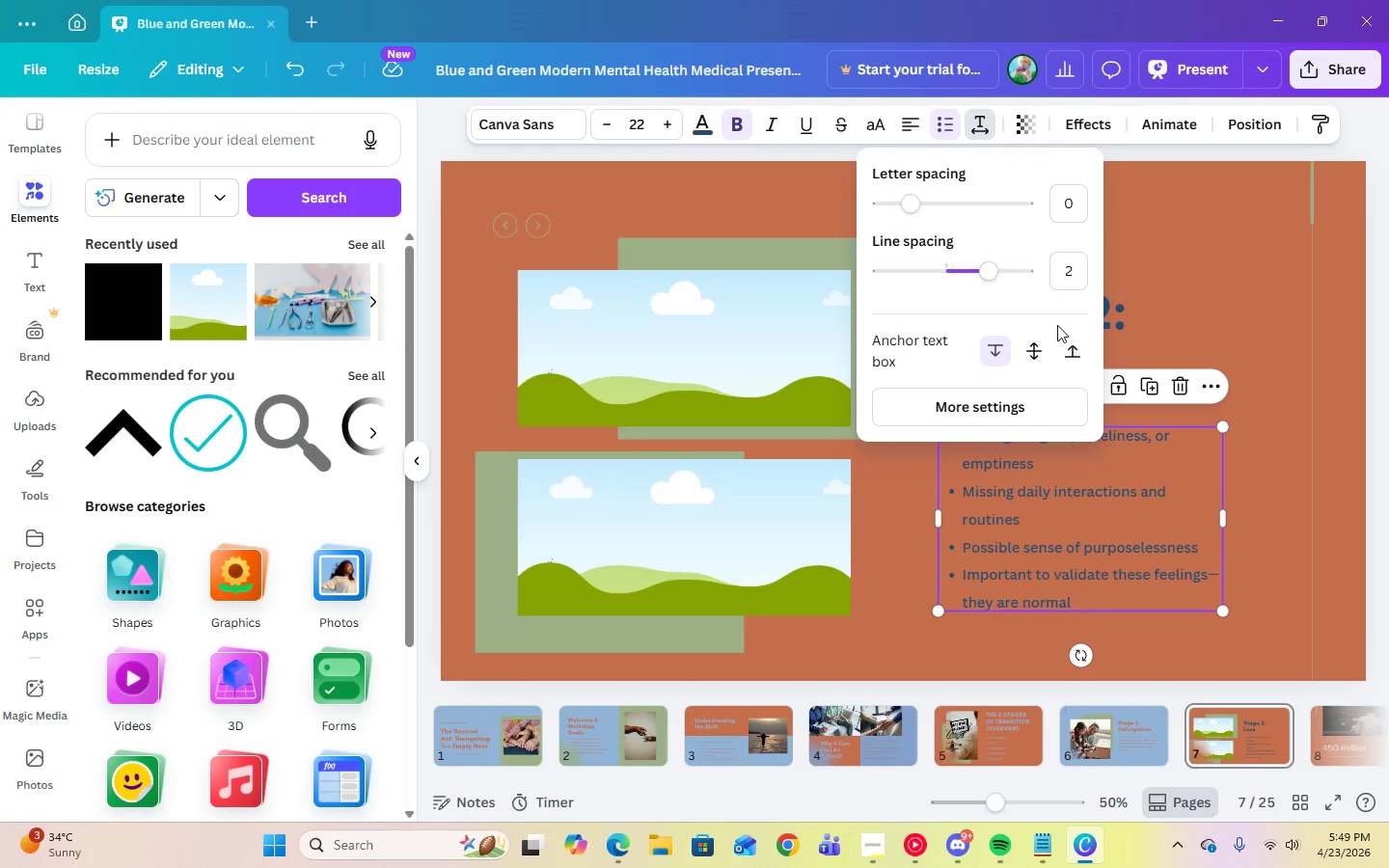 
left_click([1248, 438])
 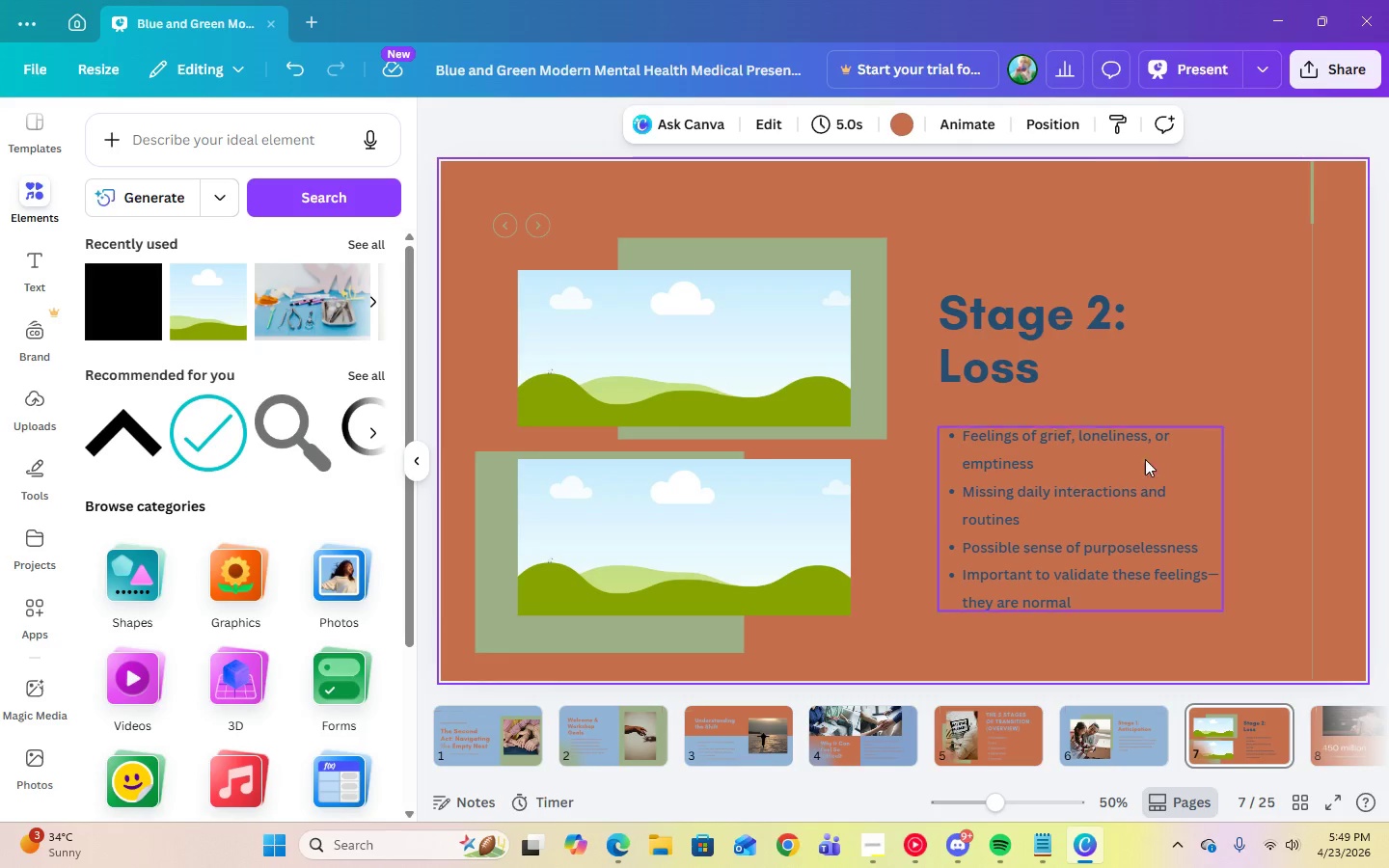 
left_click([1063, 479])
 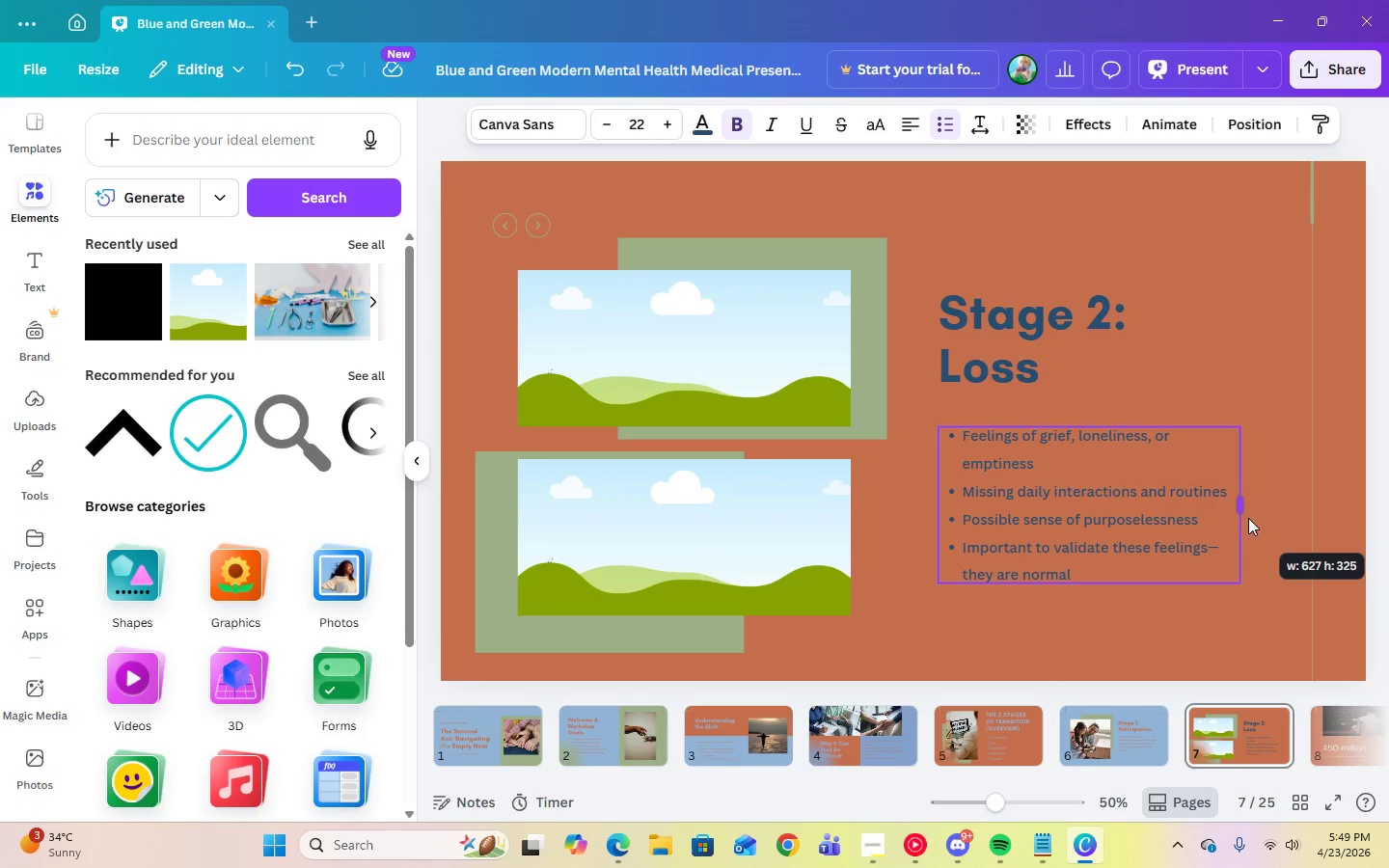 
left_click([1248, 510])
 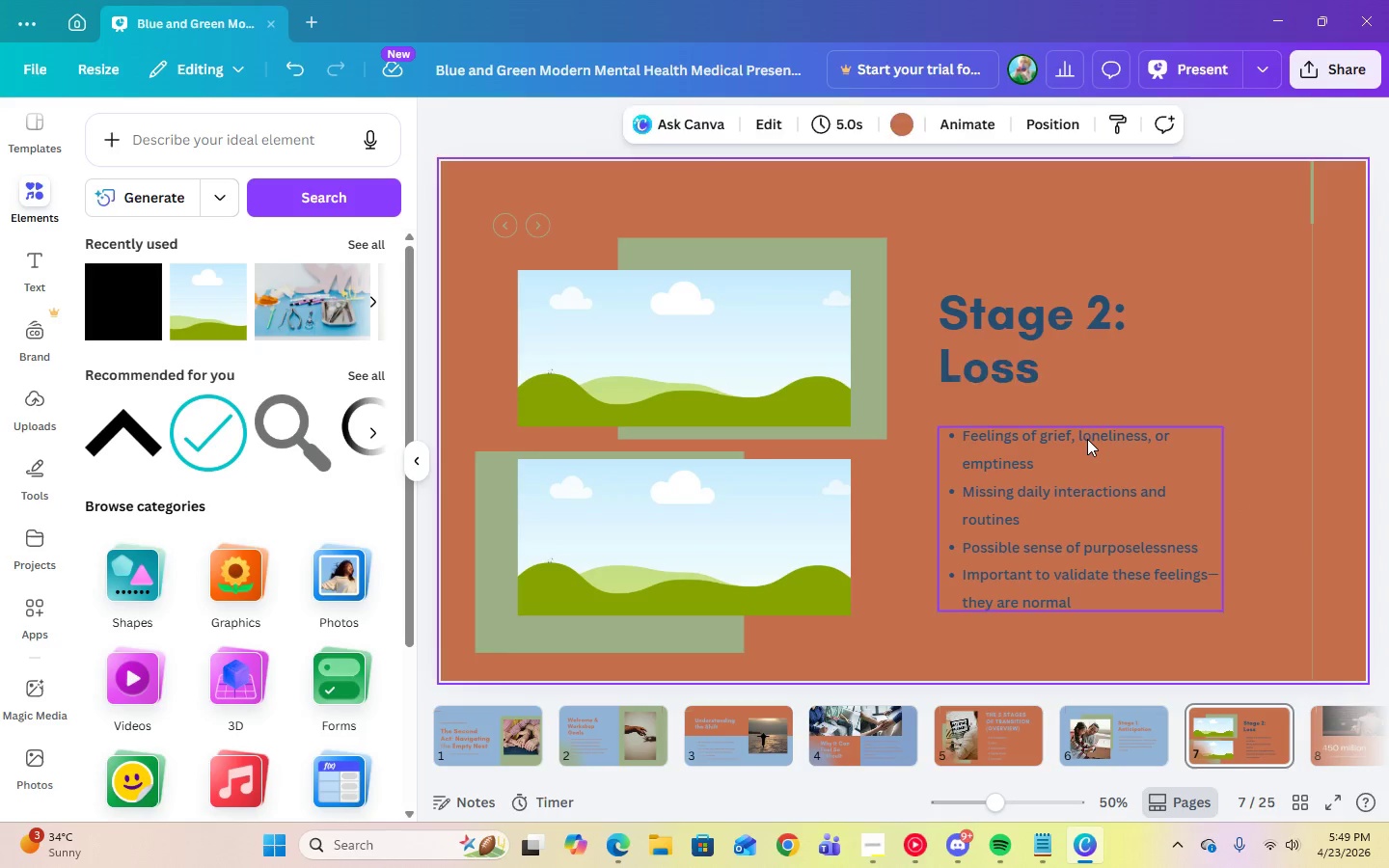 
left_click_drag(start_coordinate=[1087, 439], to_coordinate=[1087, 433])
 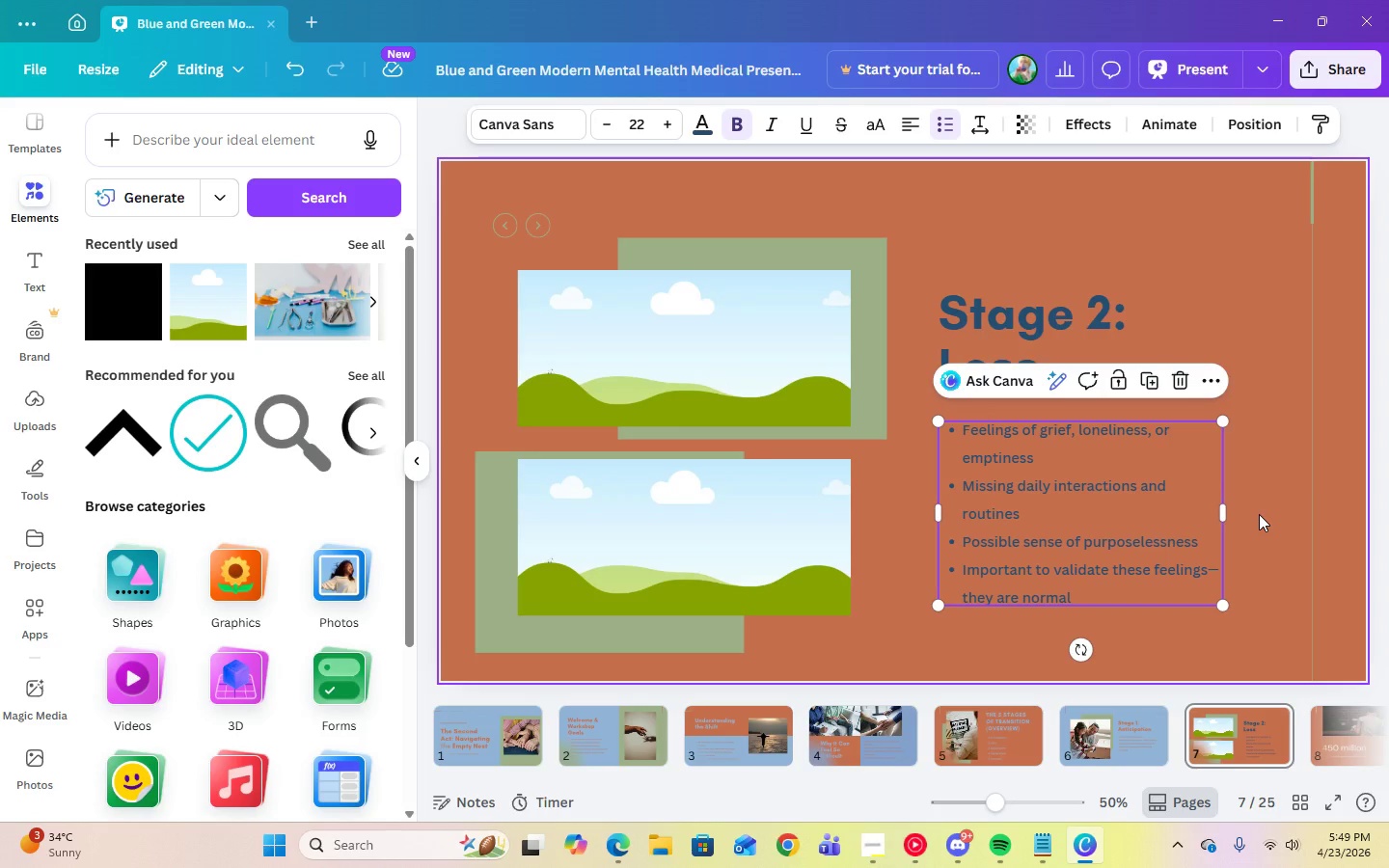 
left_click([1259, 514])
 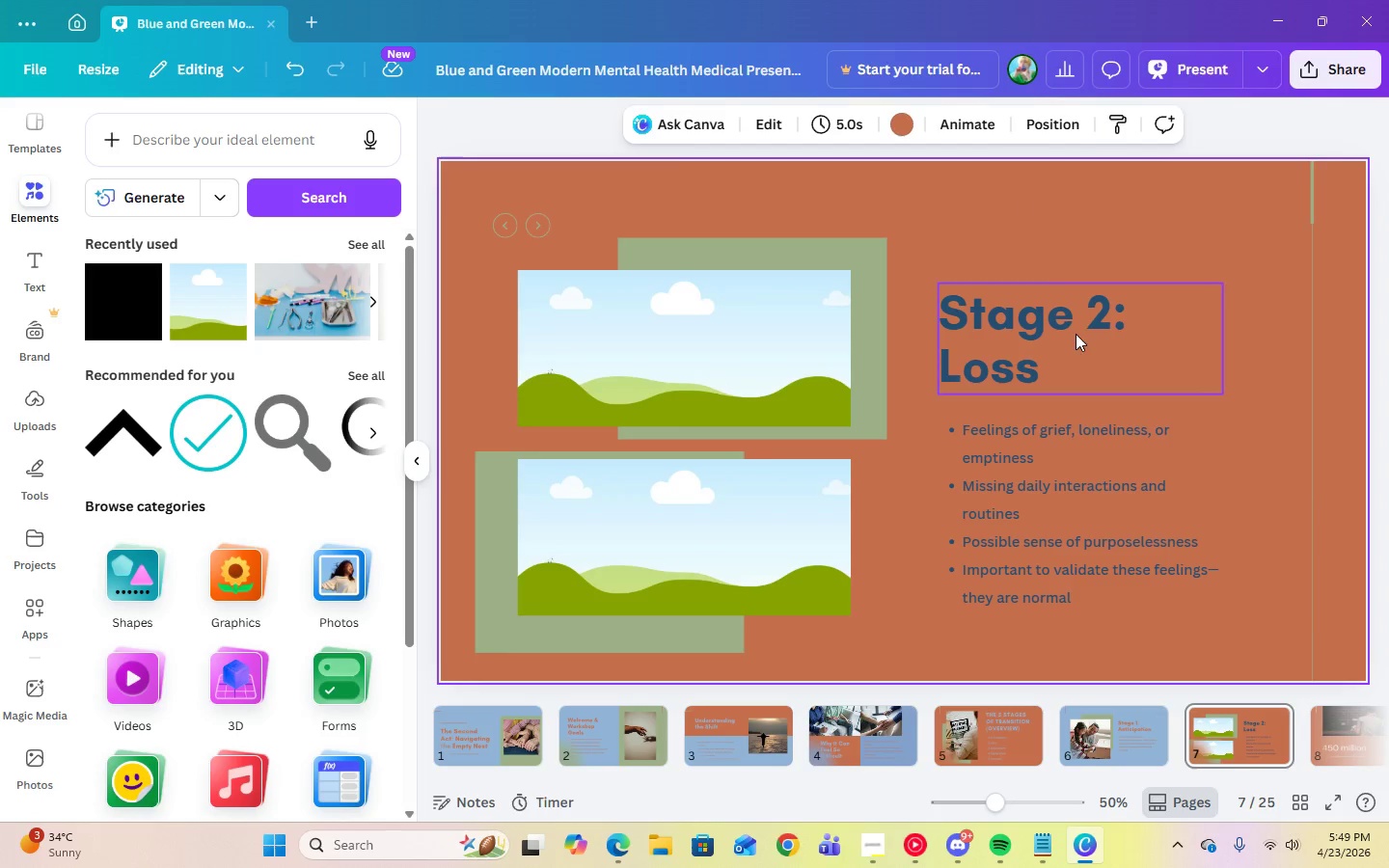 
left_click([1075, 334])
 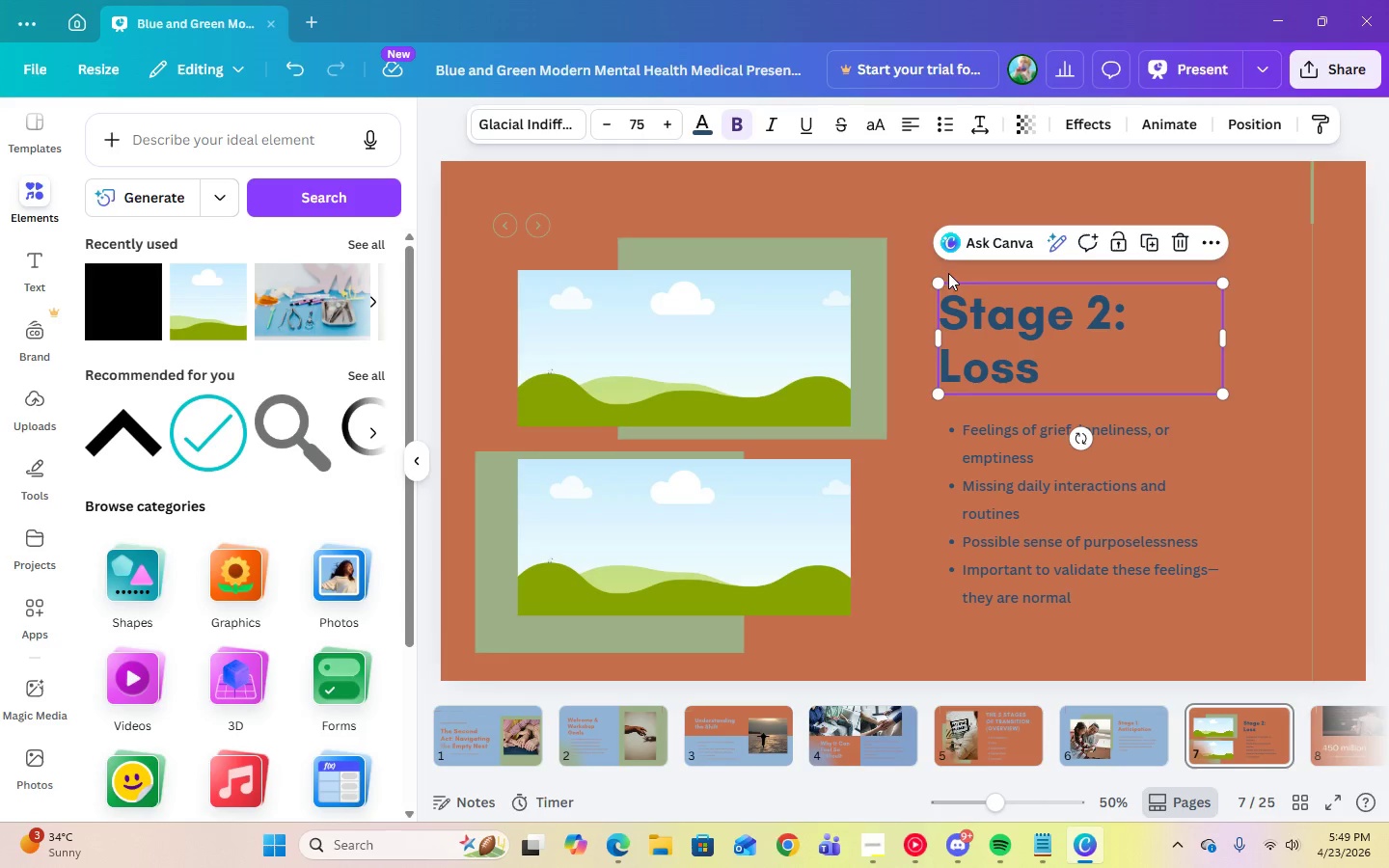 
left_click([707, 132])
 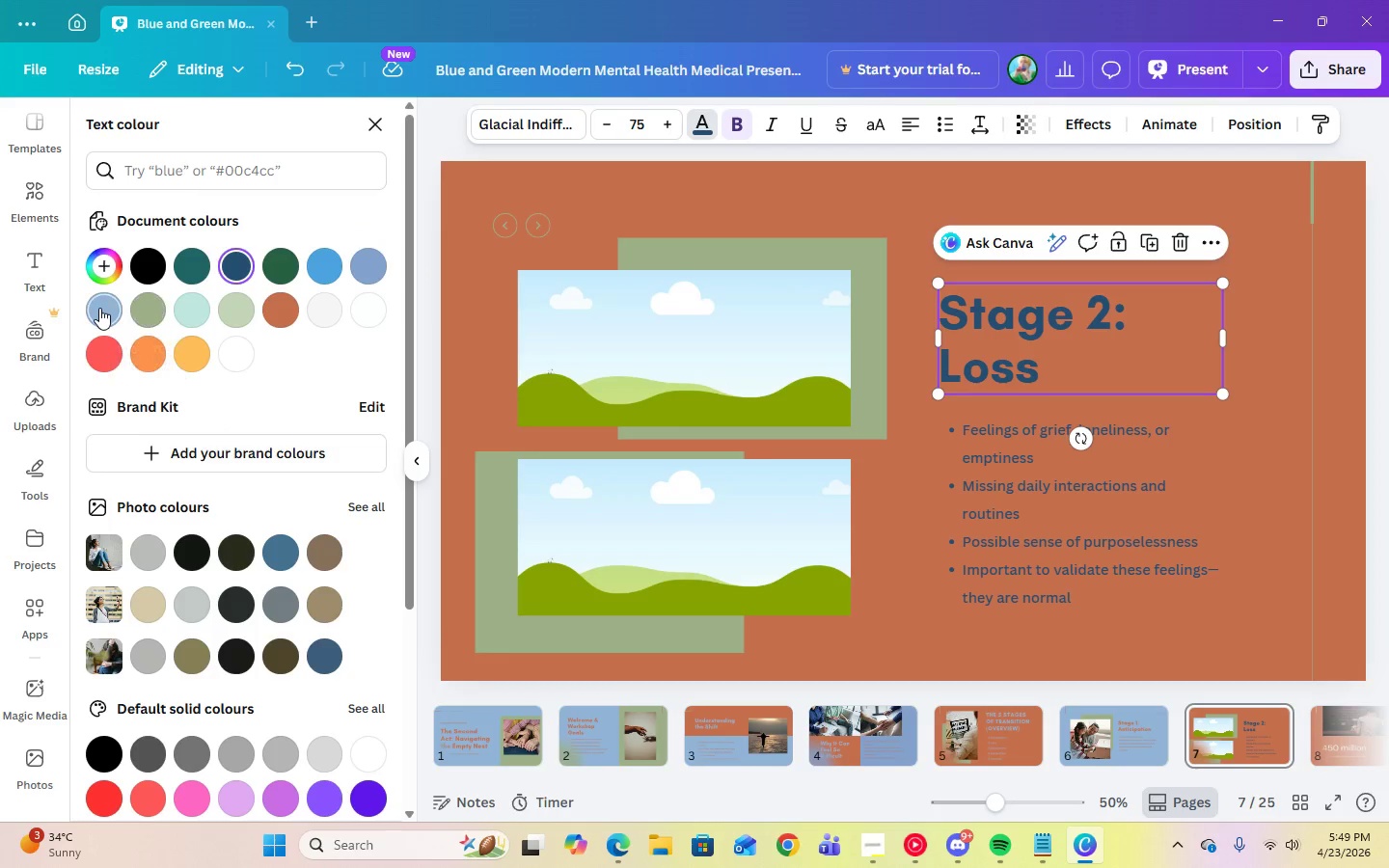 
left_click([99, 308])
 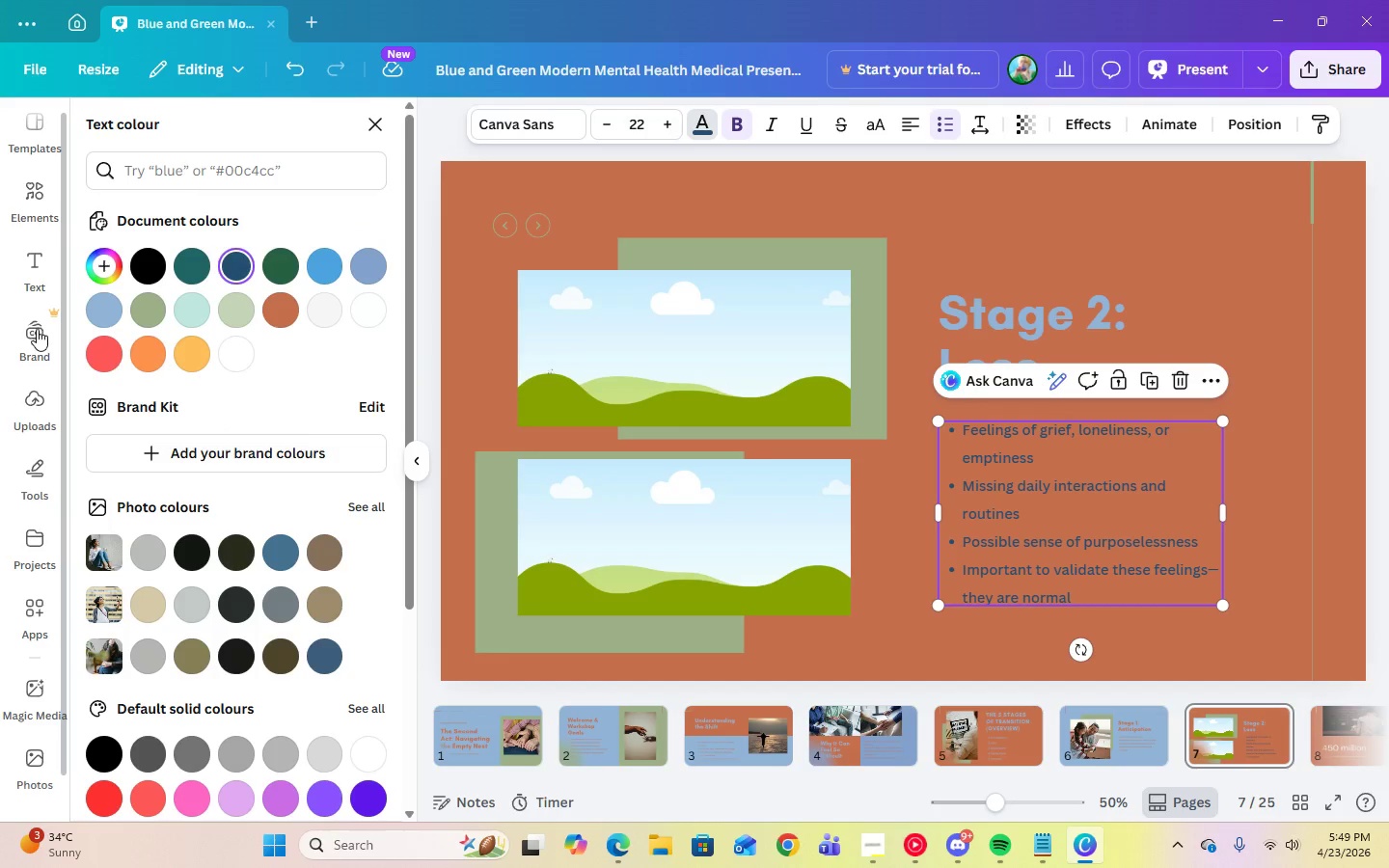 
left_click([104, 319])
 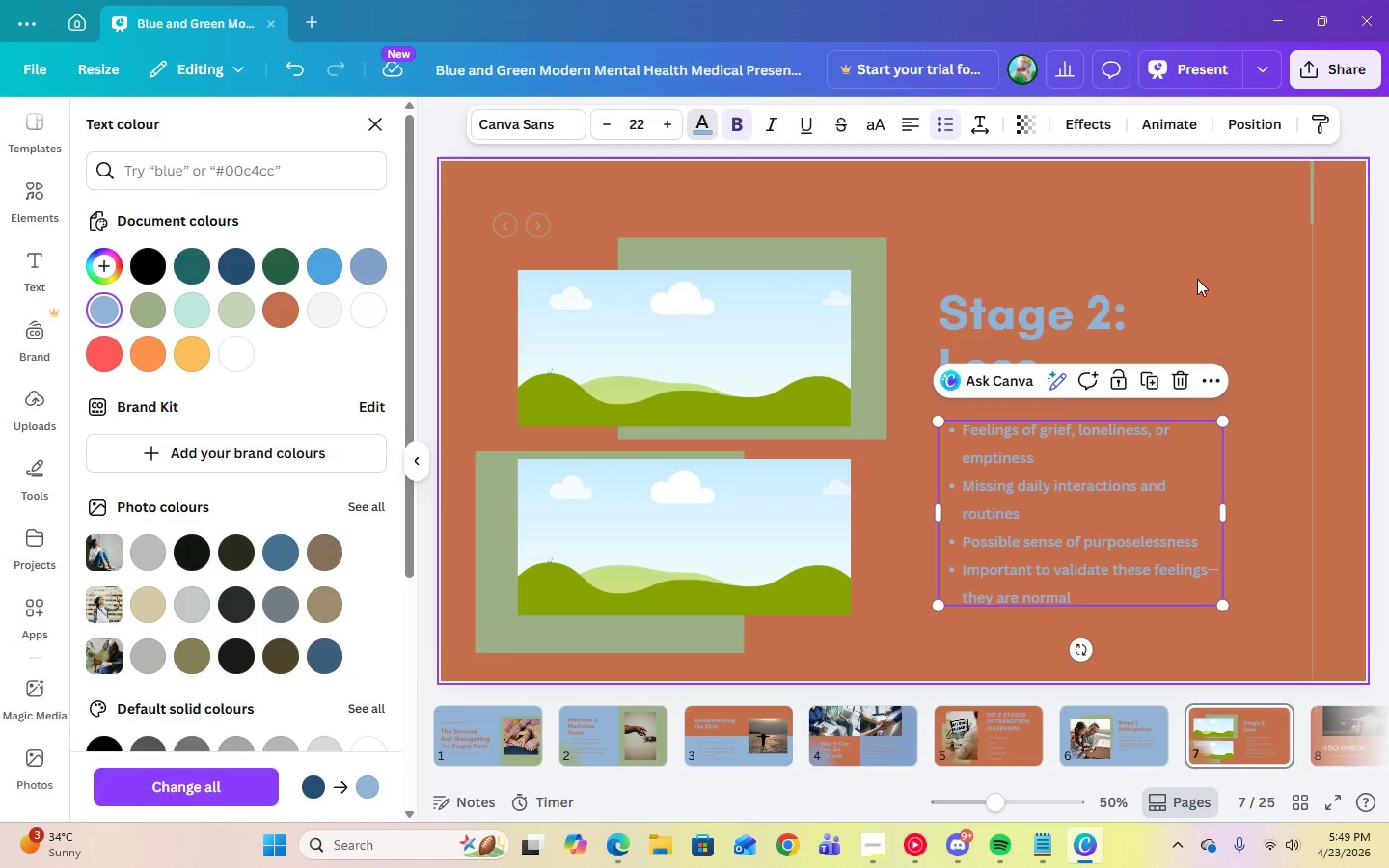 
left_click([1246, 269])
 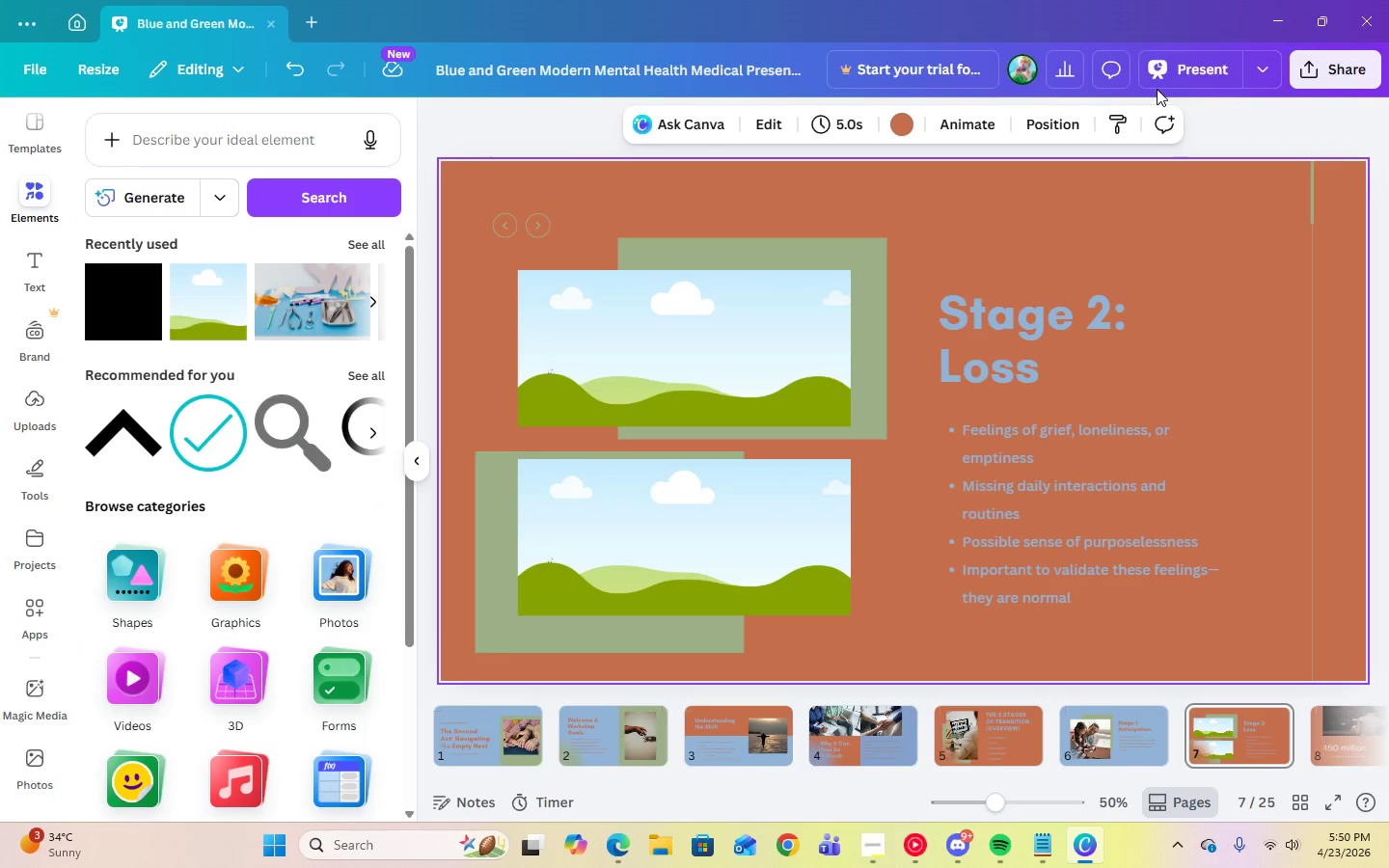 
double_click([1160, 76])
 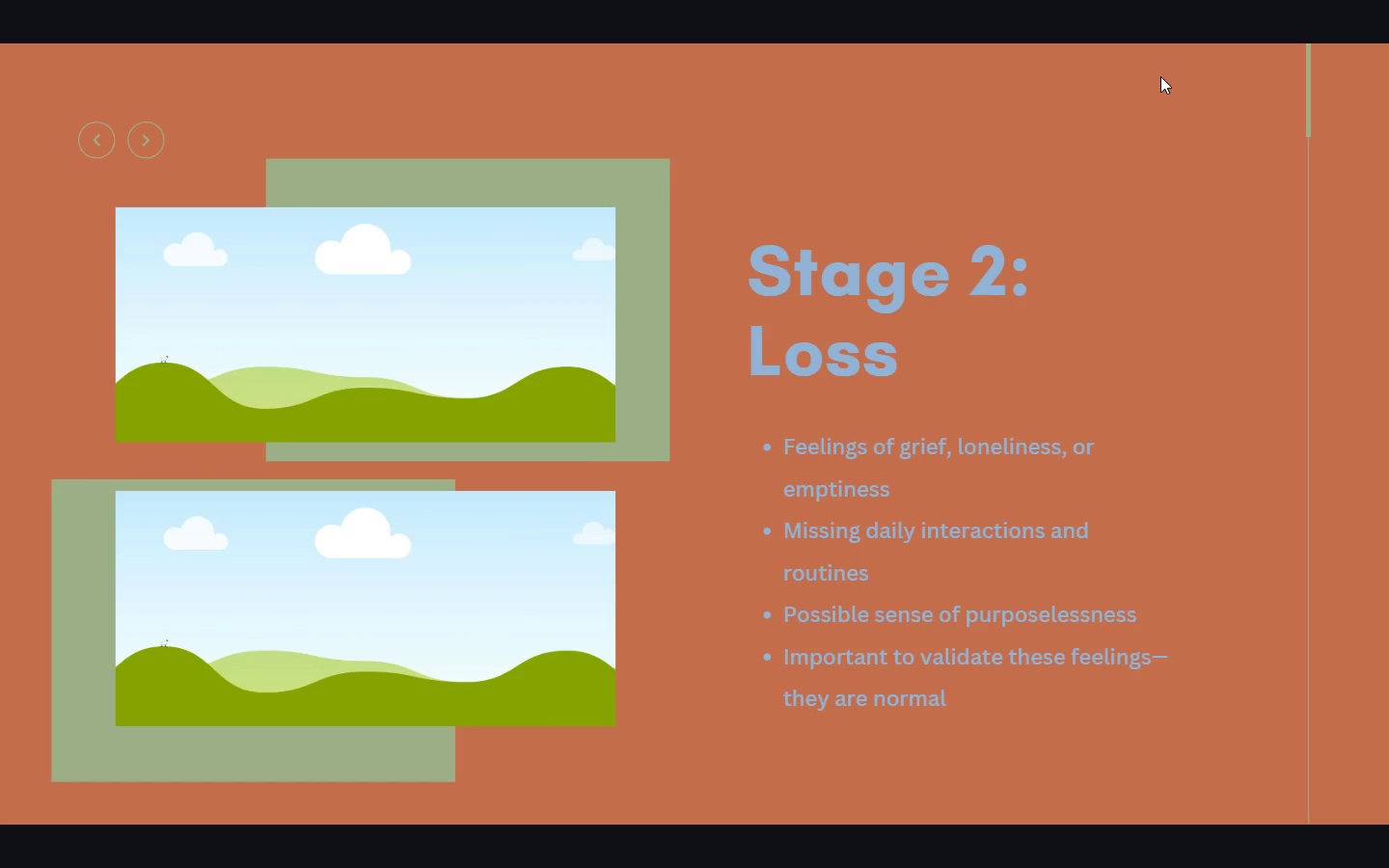 
wait(11.84)
 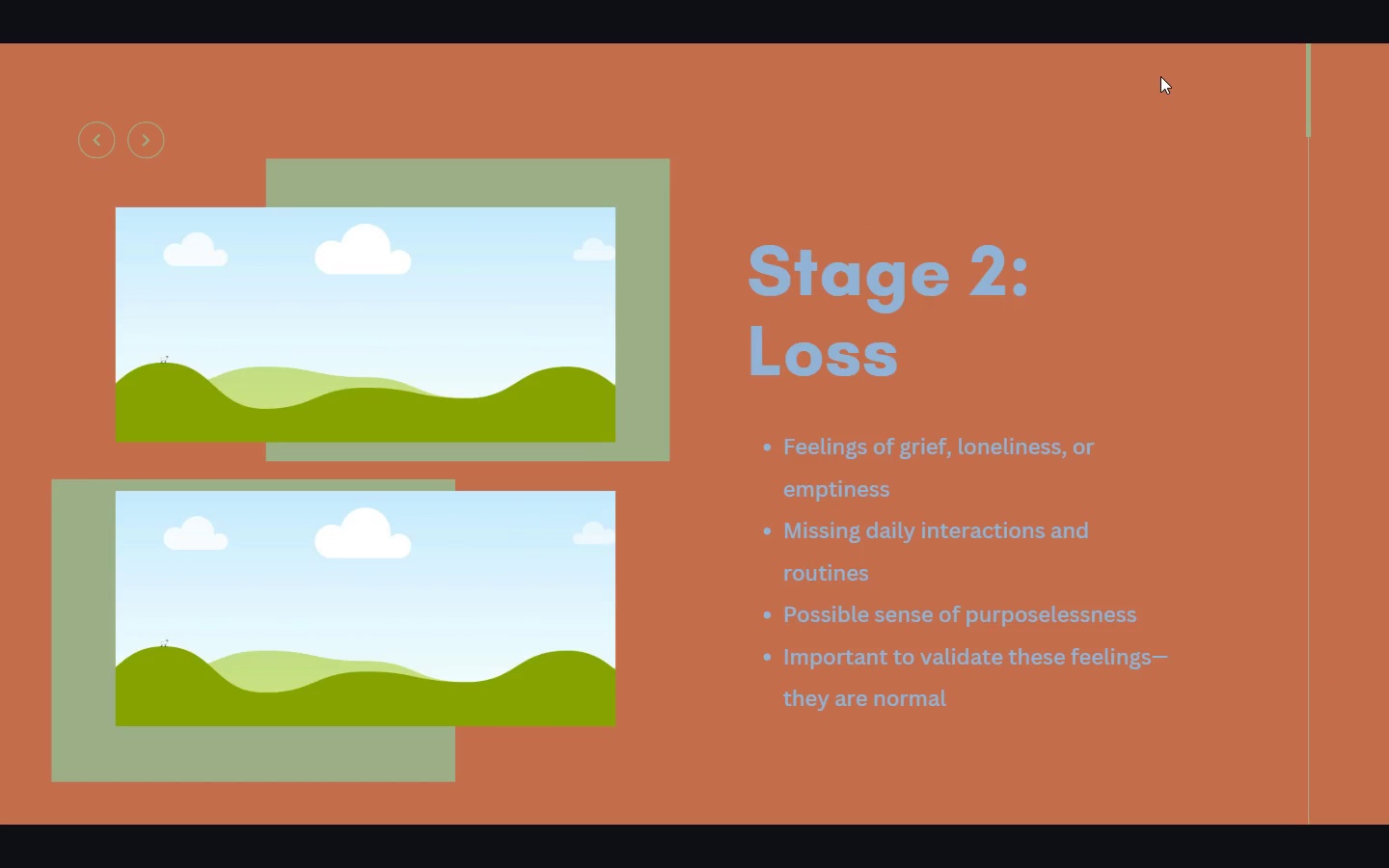 
key(Escape)
 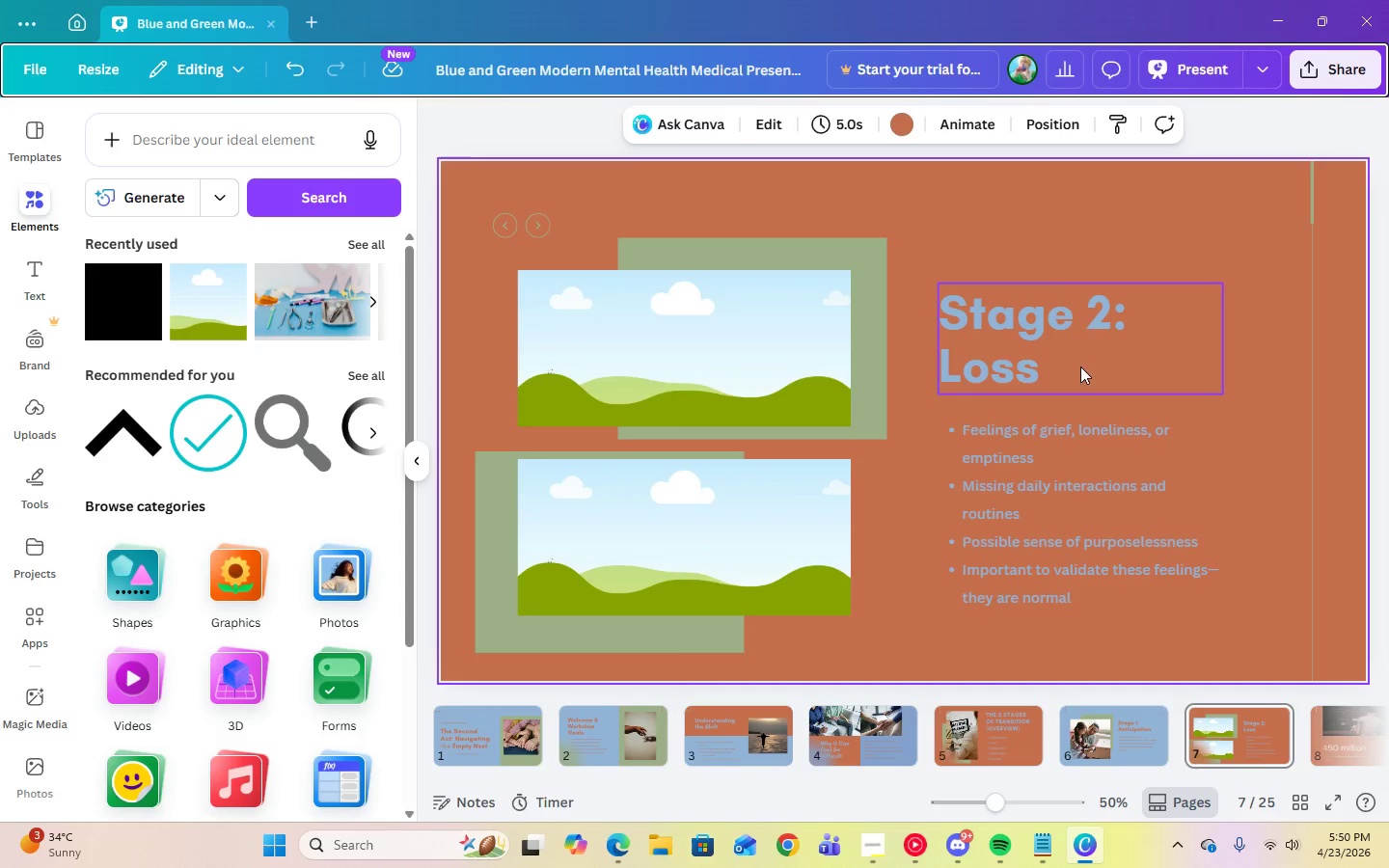 
left_click([1070, 357])
 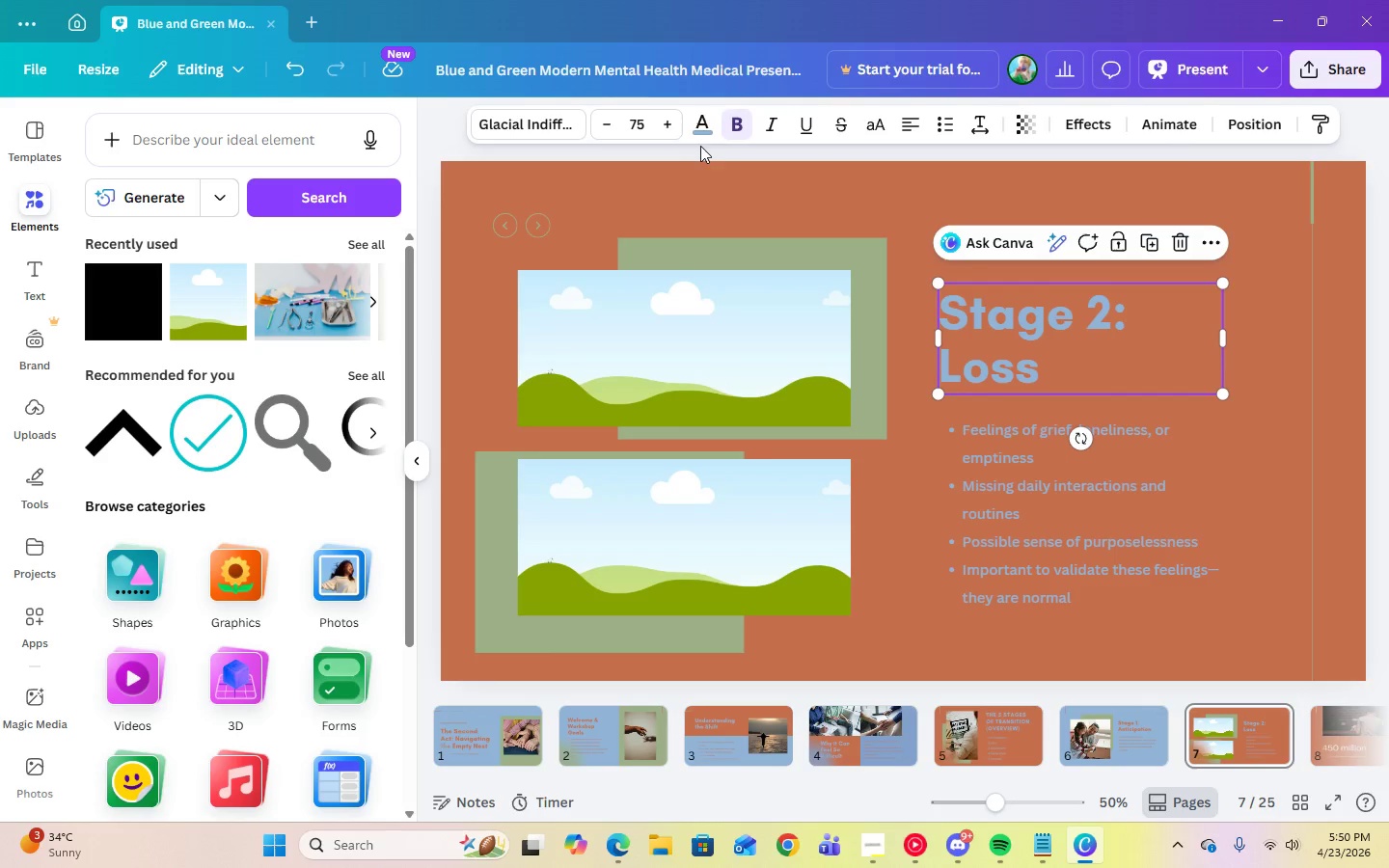 
left_click([698, 132])
 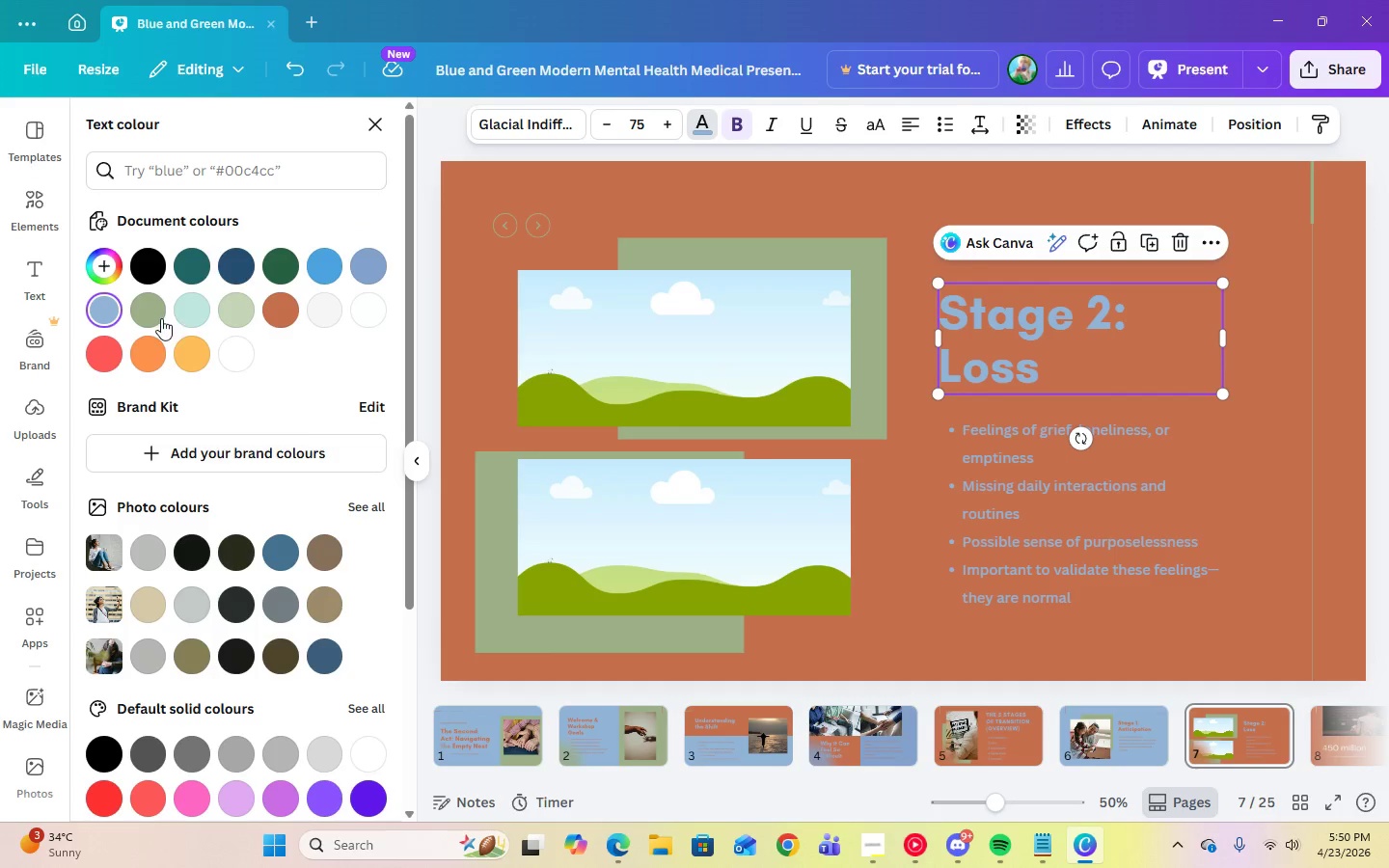 
left_click([160, 317])
 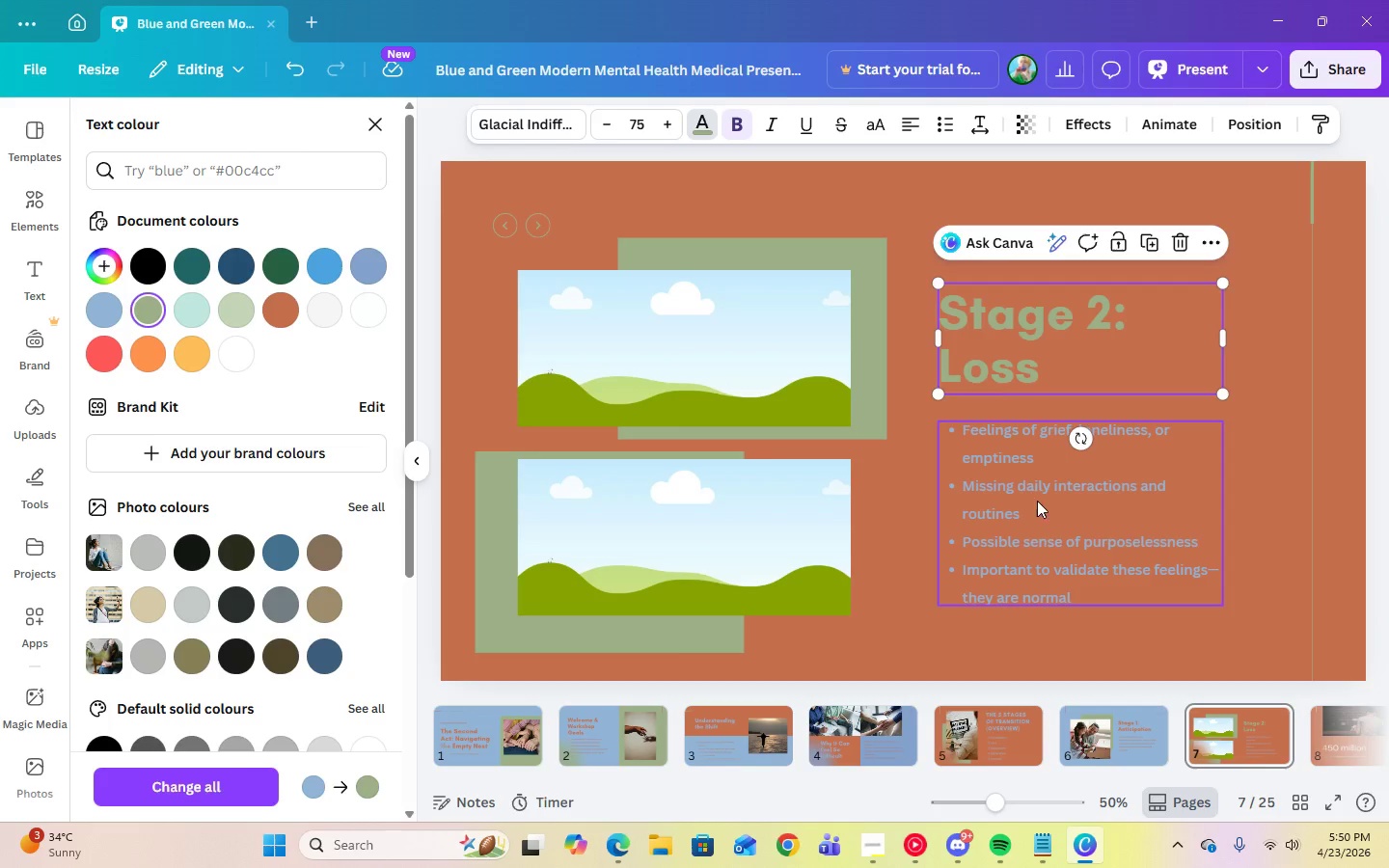 
left_click([1064, 505])
 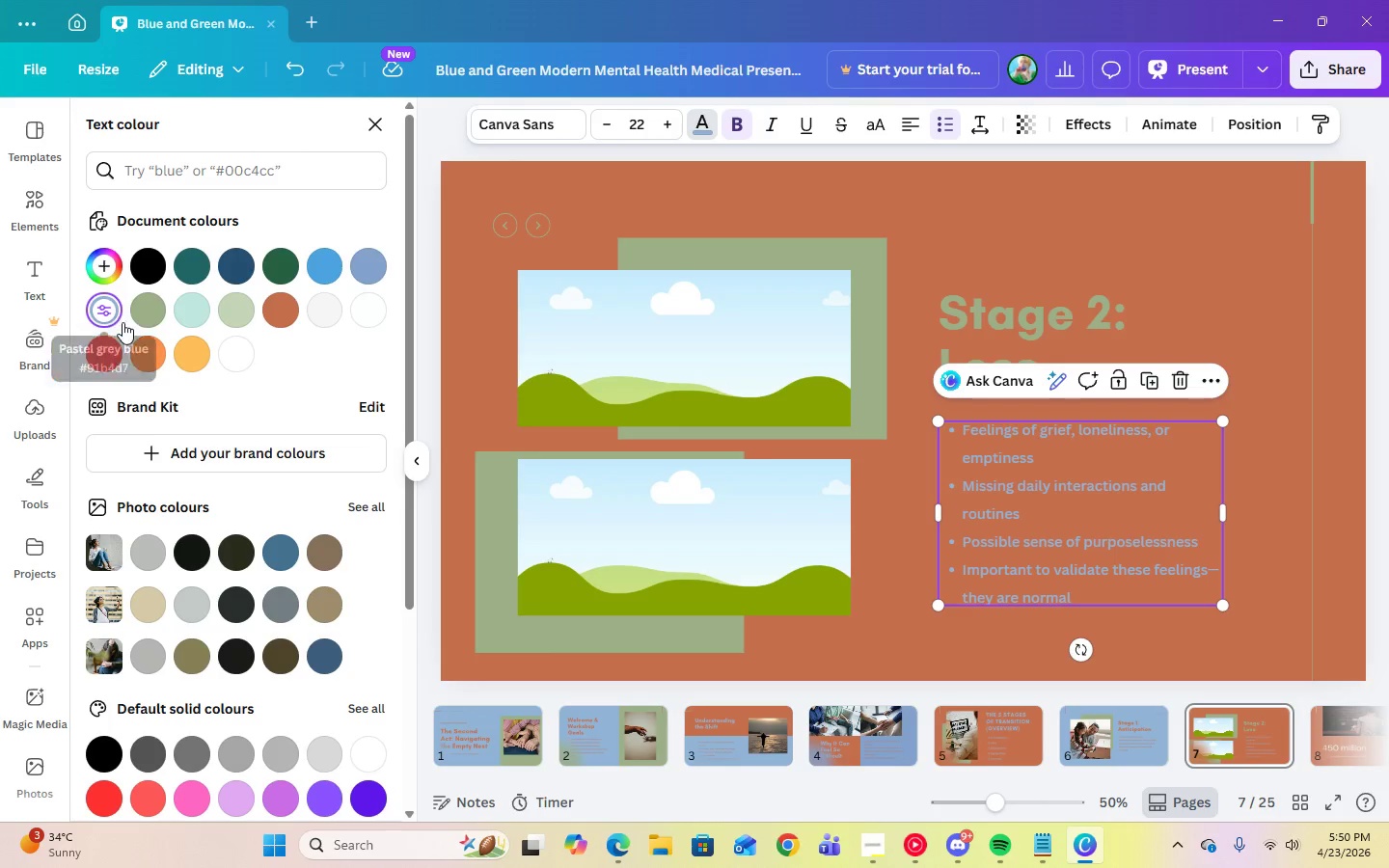 
left_click([149, 322])
 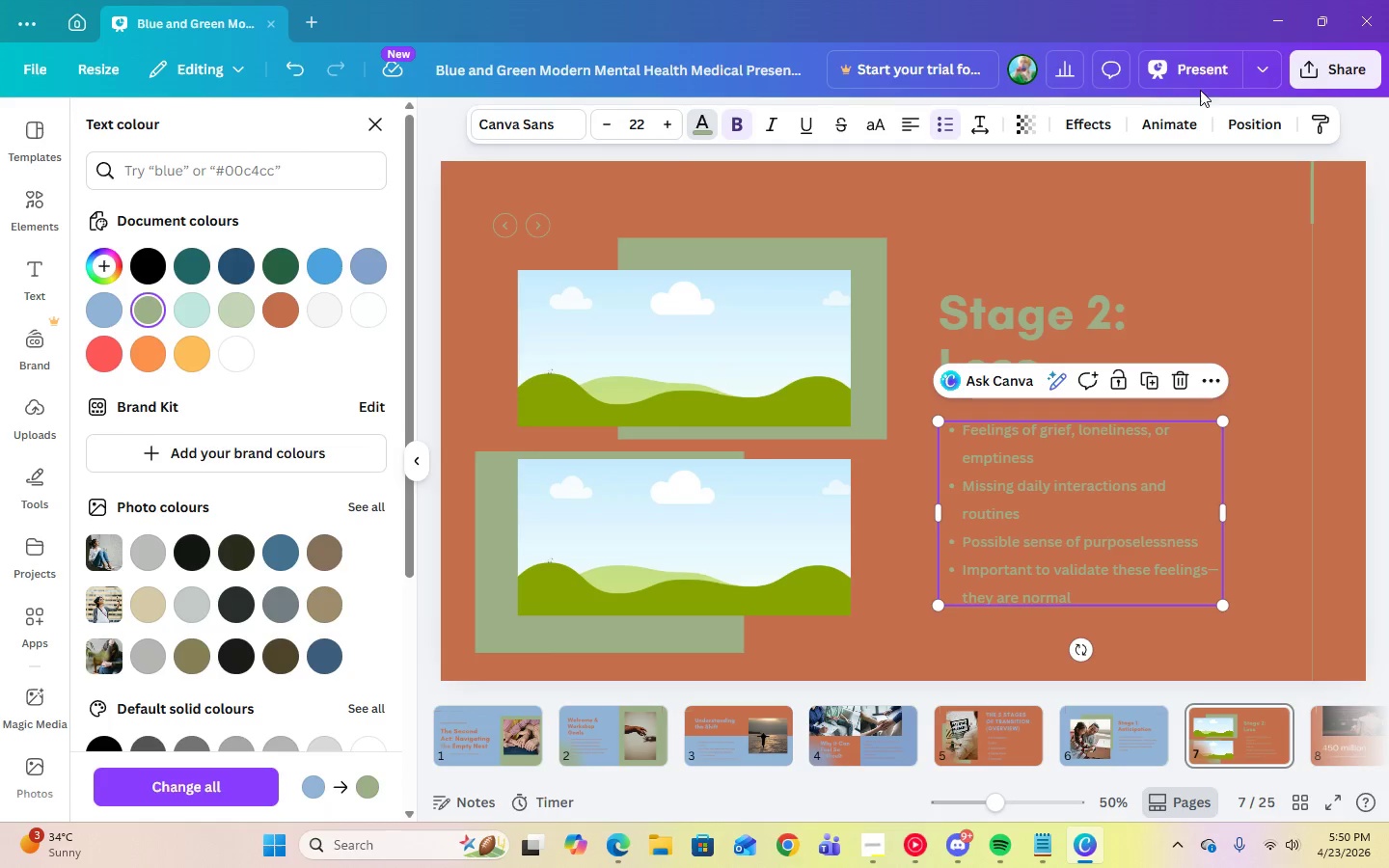 
left_click([1190, 82])
 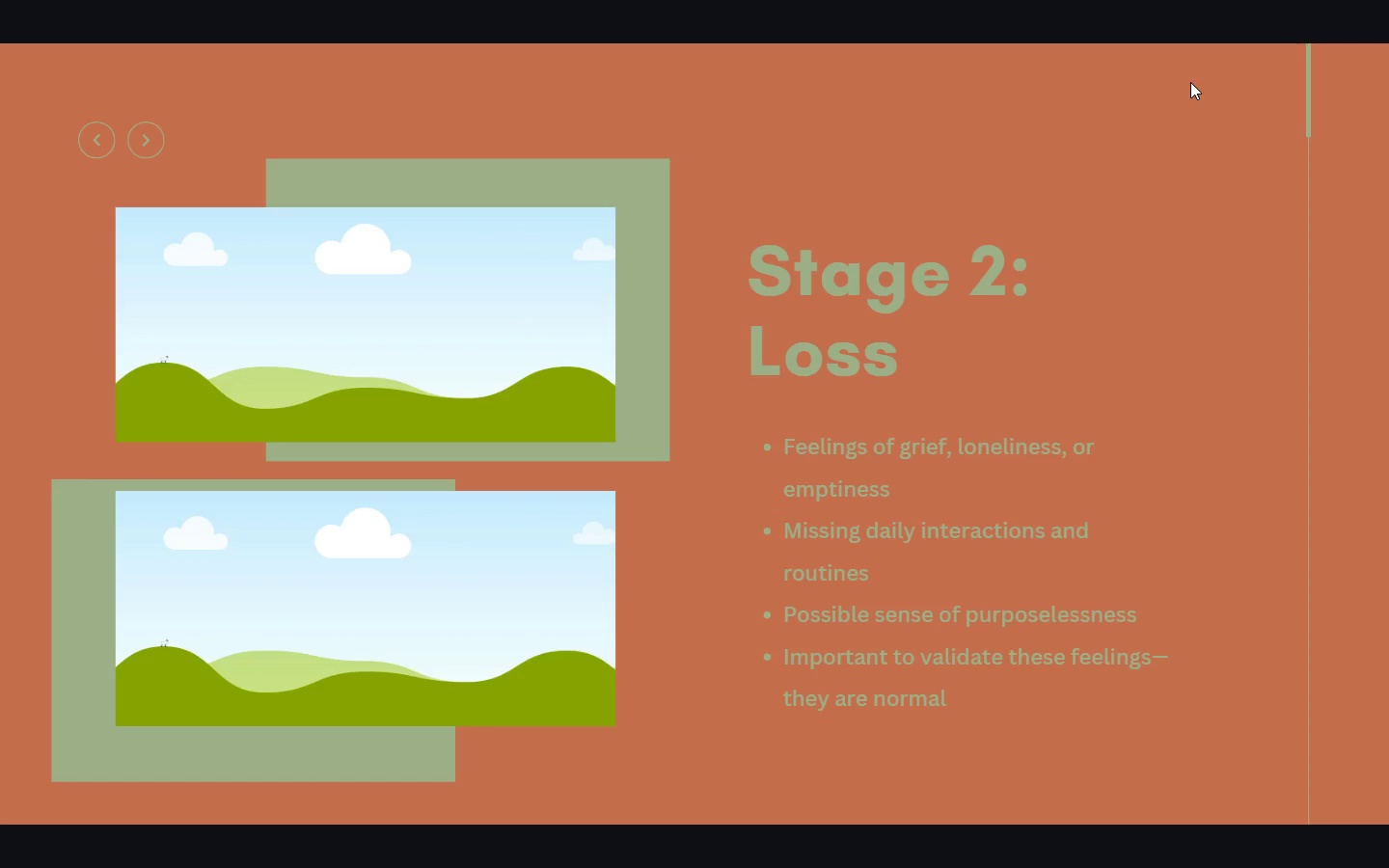 
wait(5.66)
 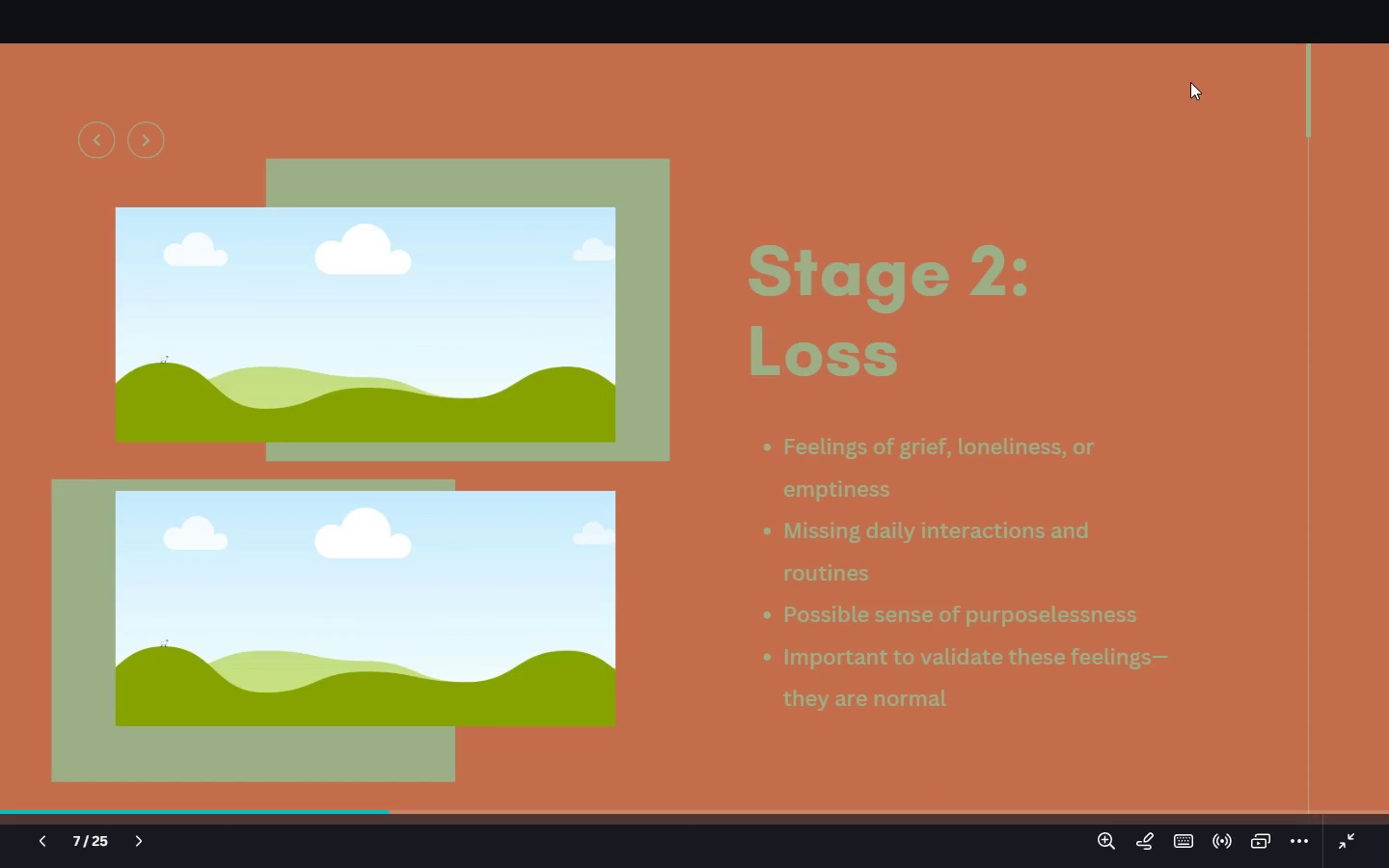 
key(Escape)
 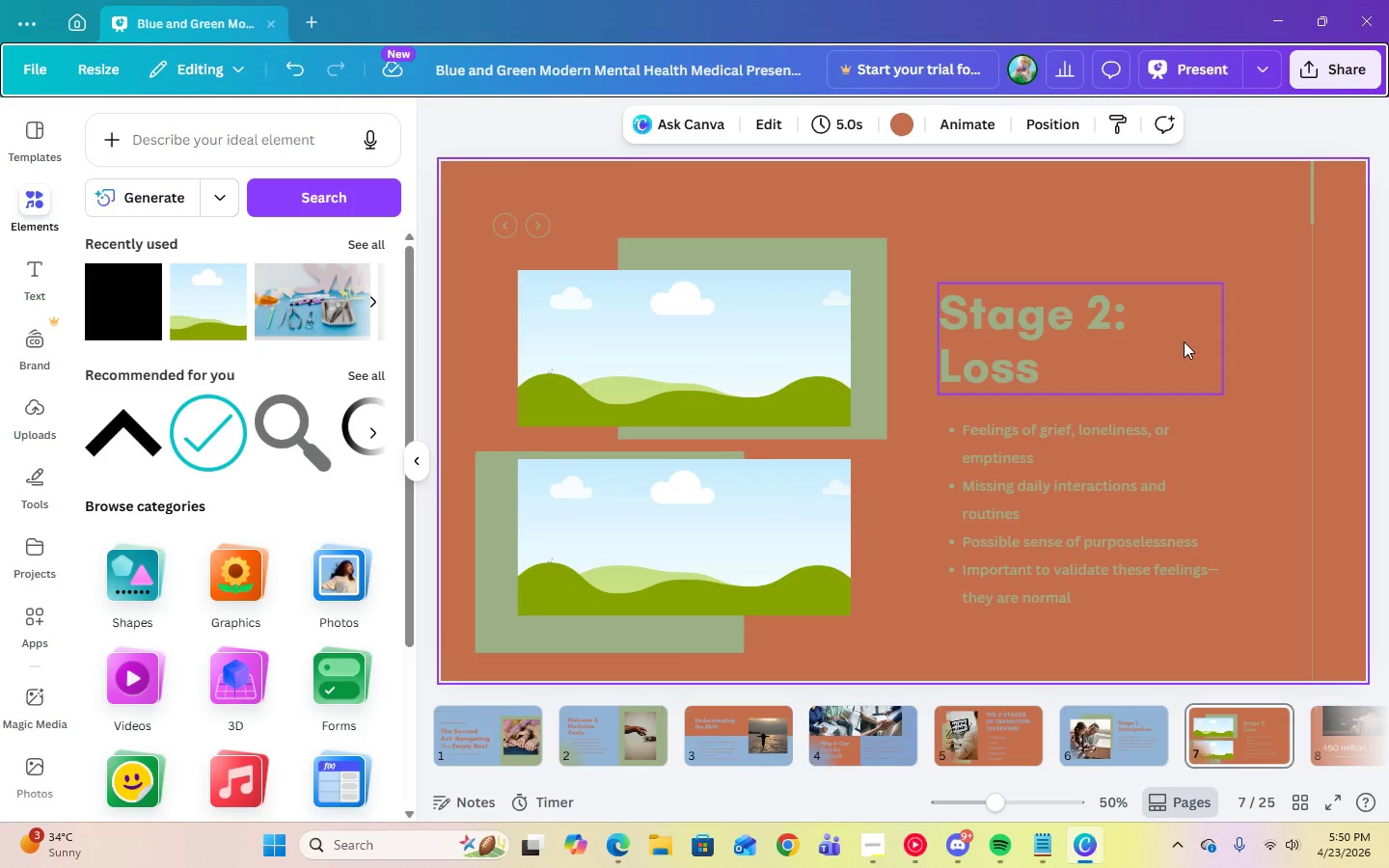 
left_click([1083, 357])
 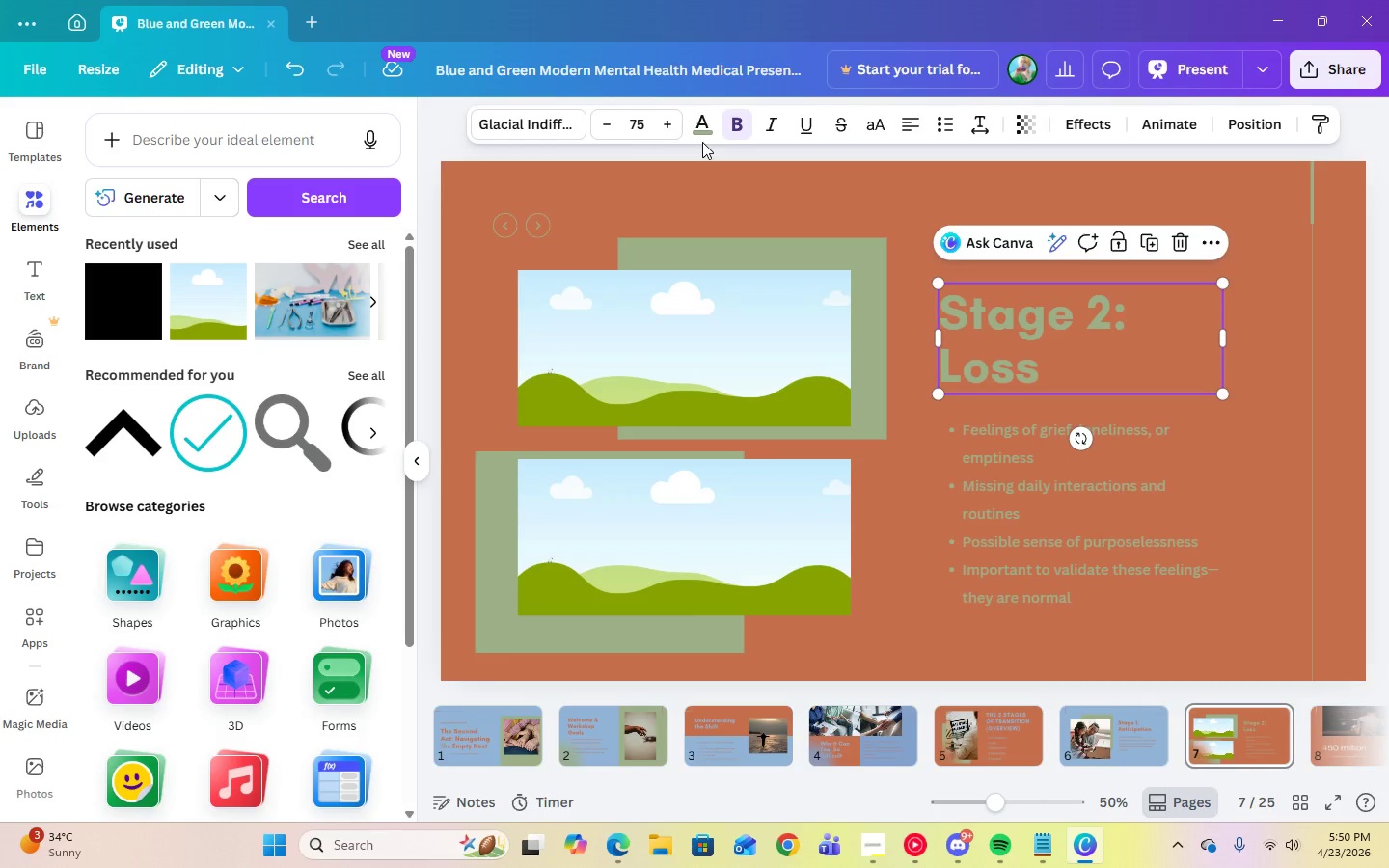 
left_click([702, 135])
 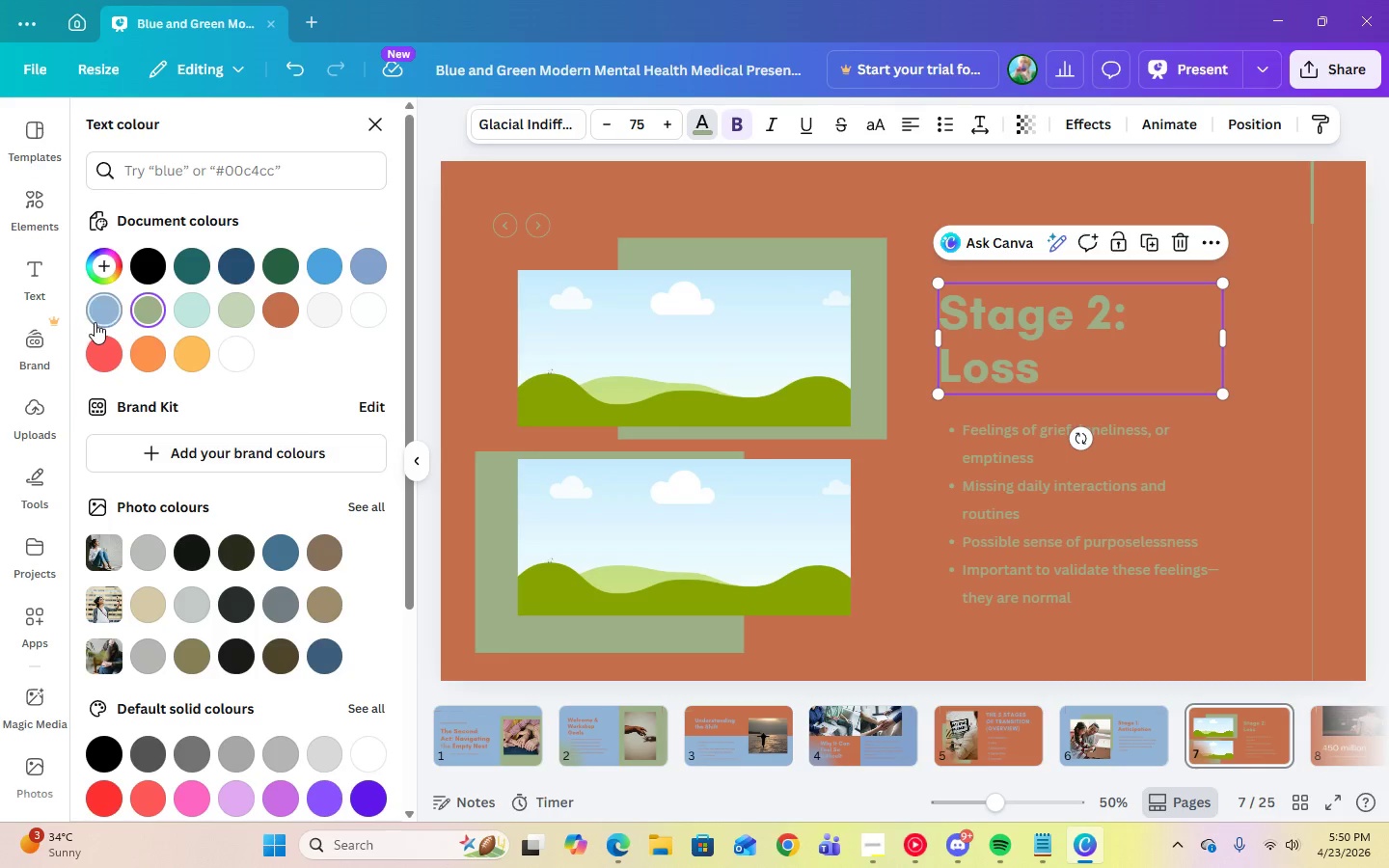 
left_click([95, 322])
 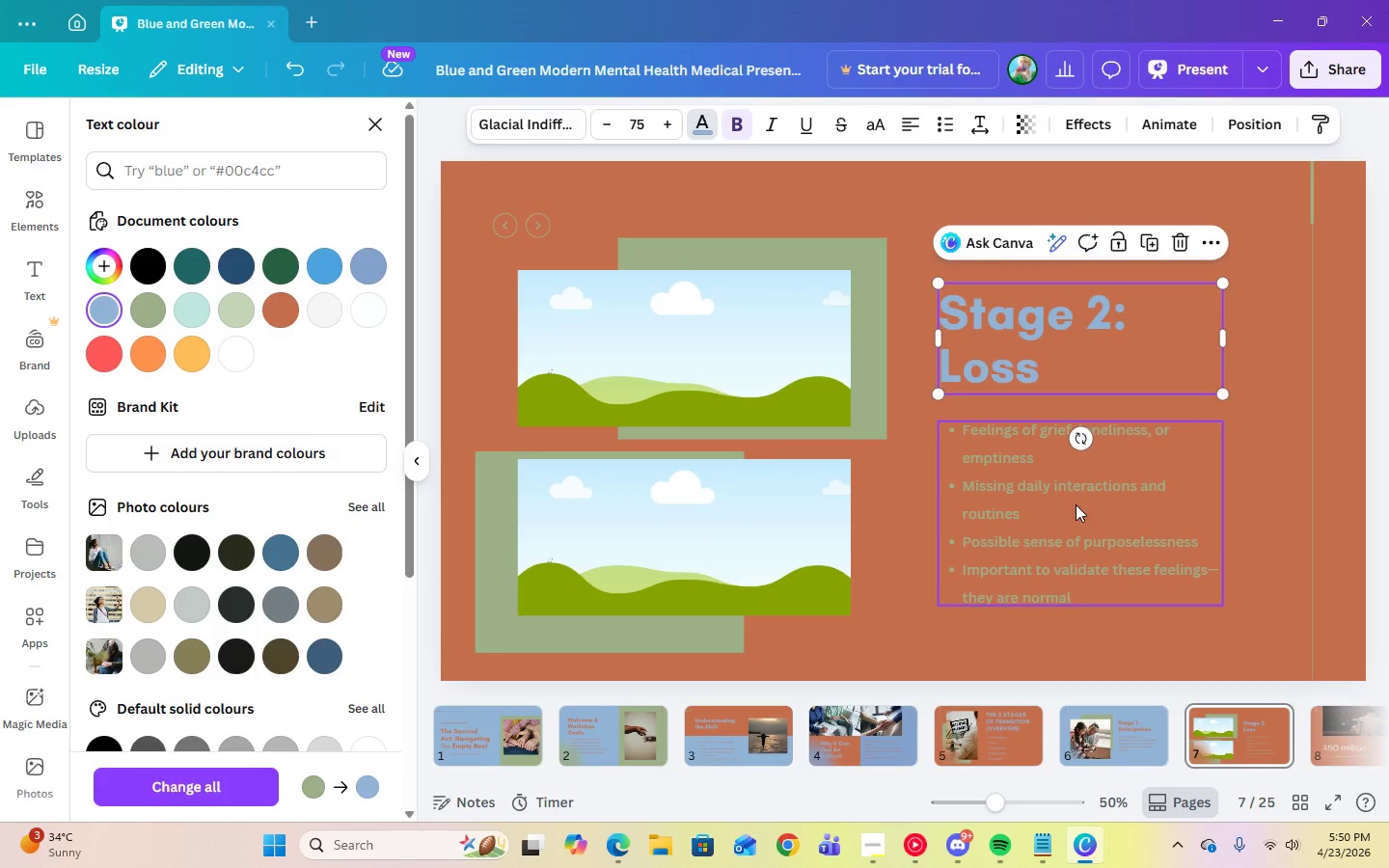 
left_click([1090, 520])
 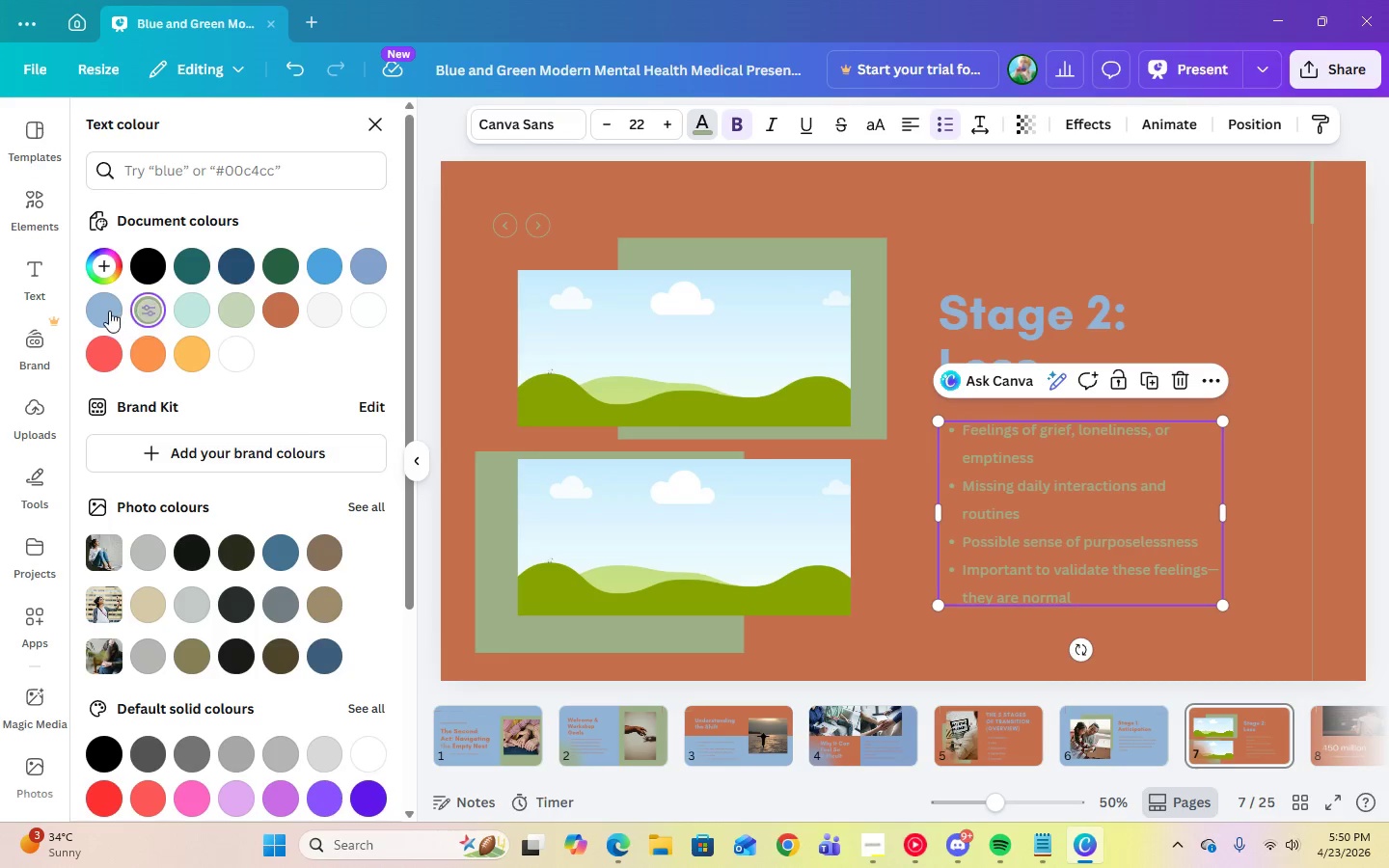 
left_click([109, 311])
 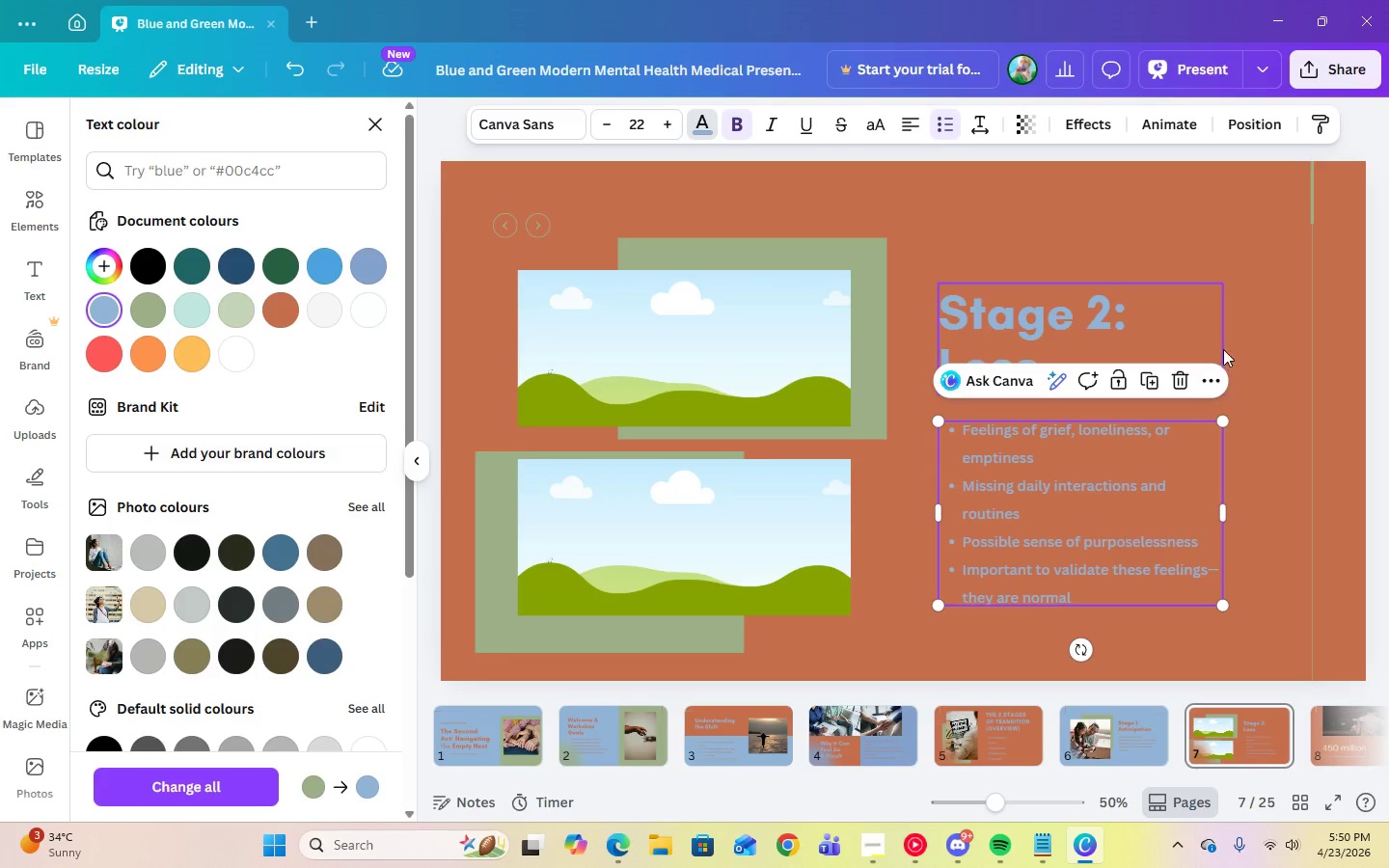 
left_click([1247, 349])
 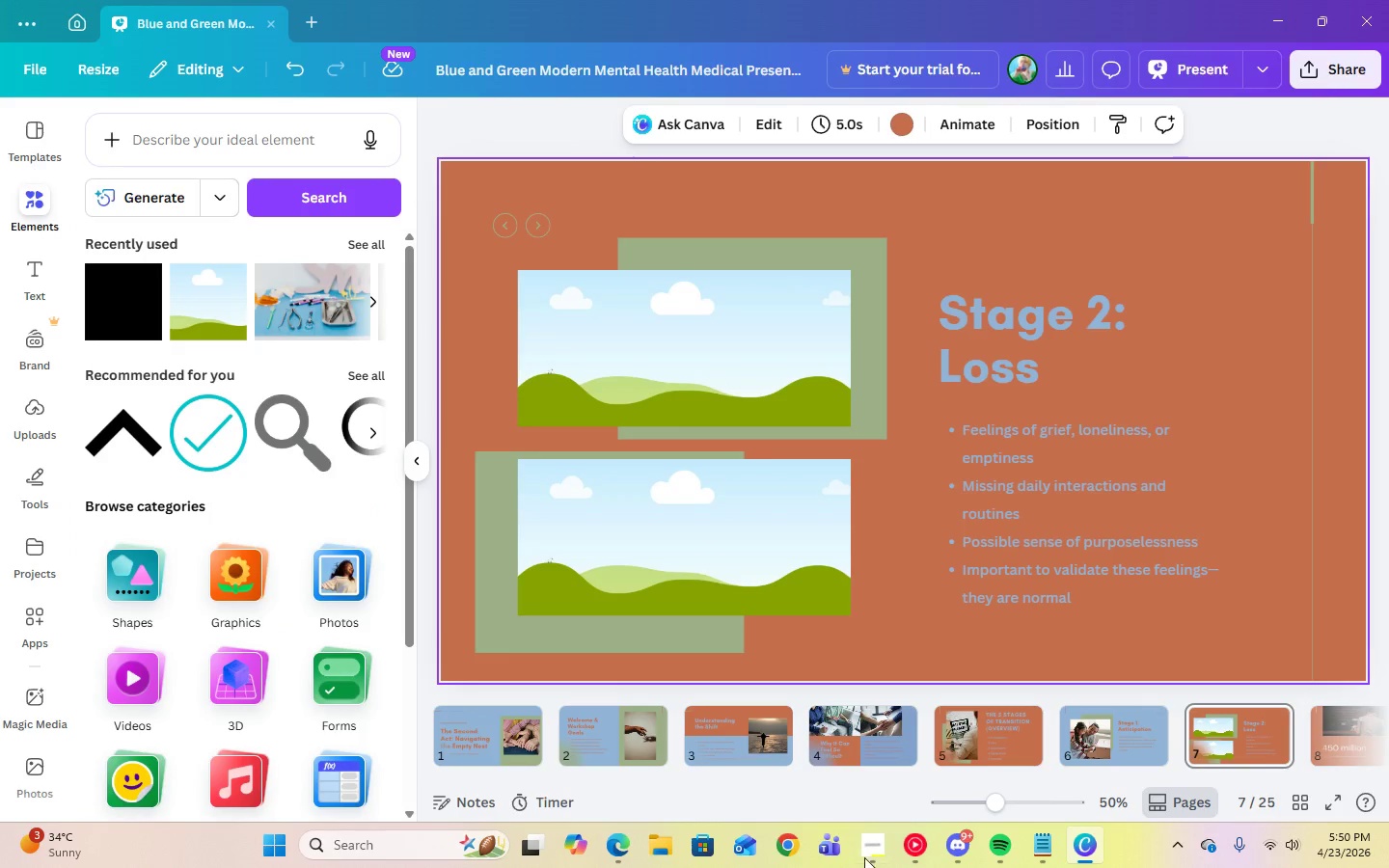 
left_click([862, 863])